 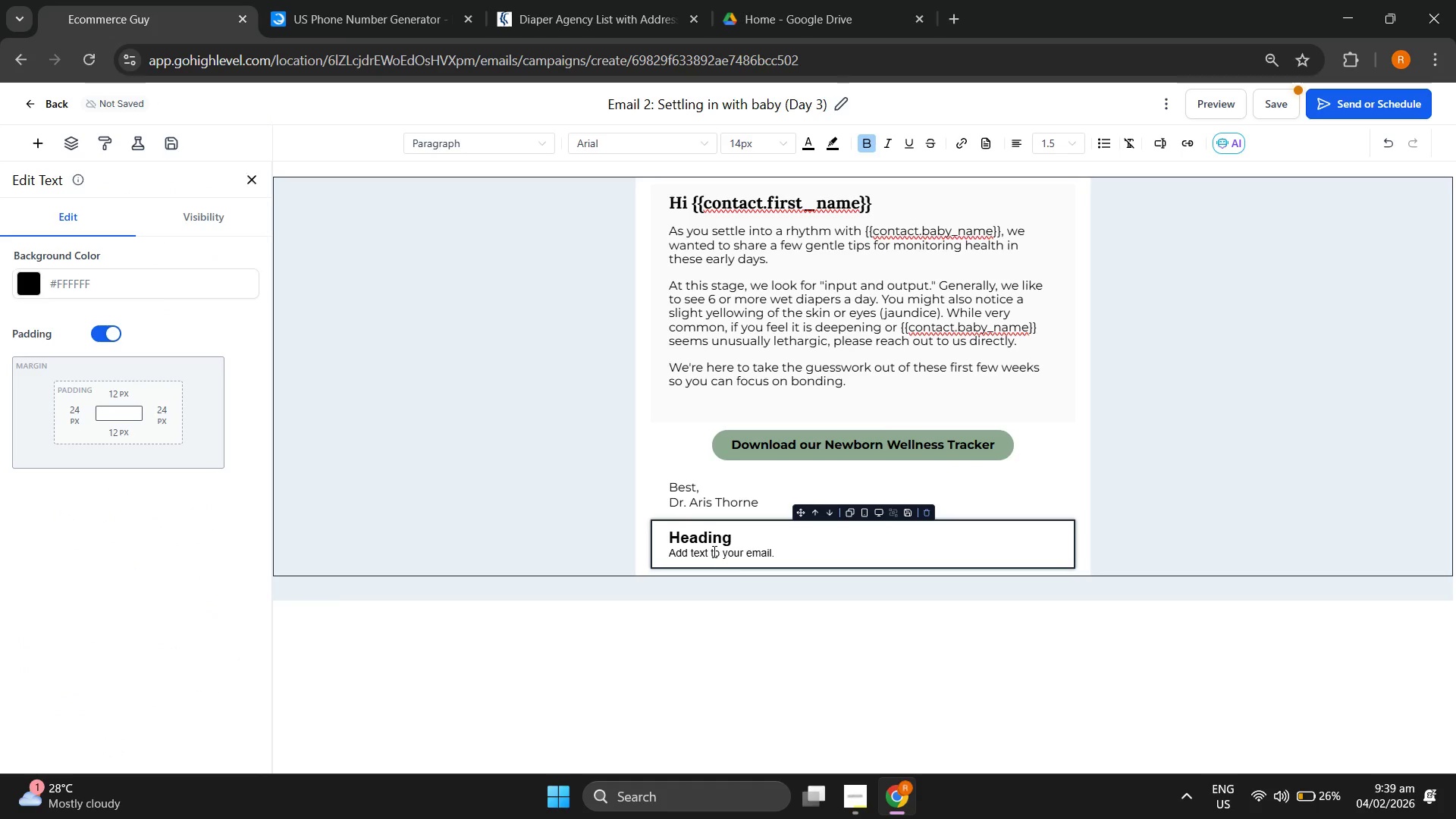 
left_click([713, 535])
 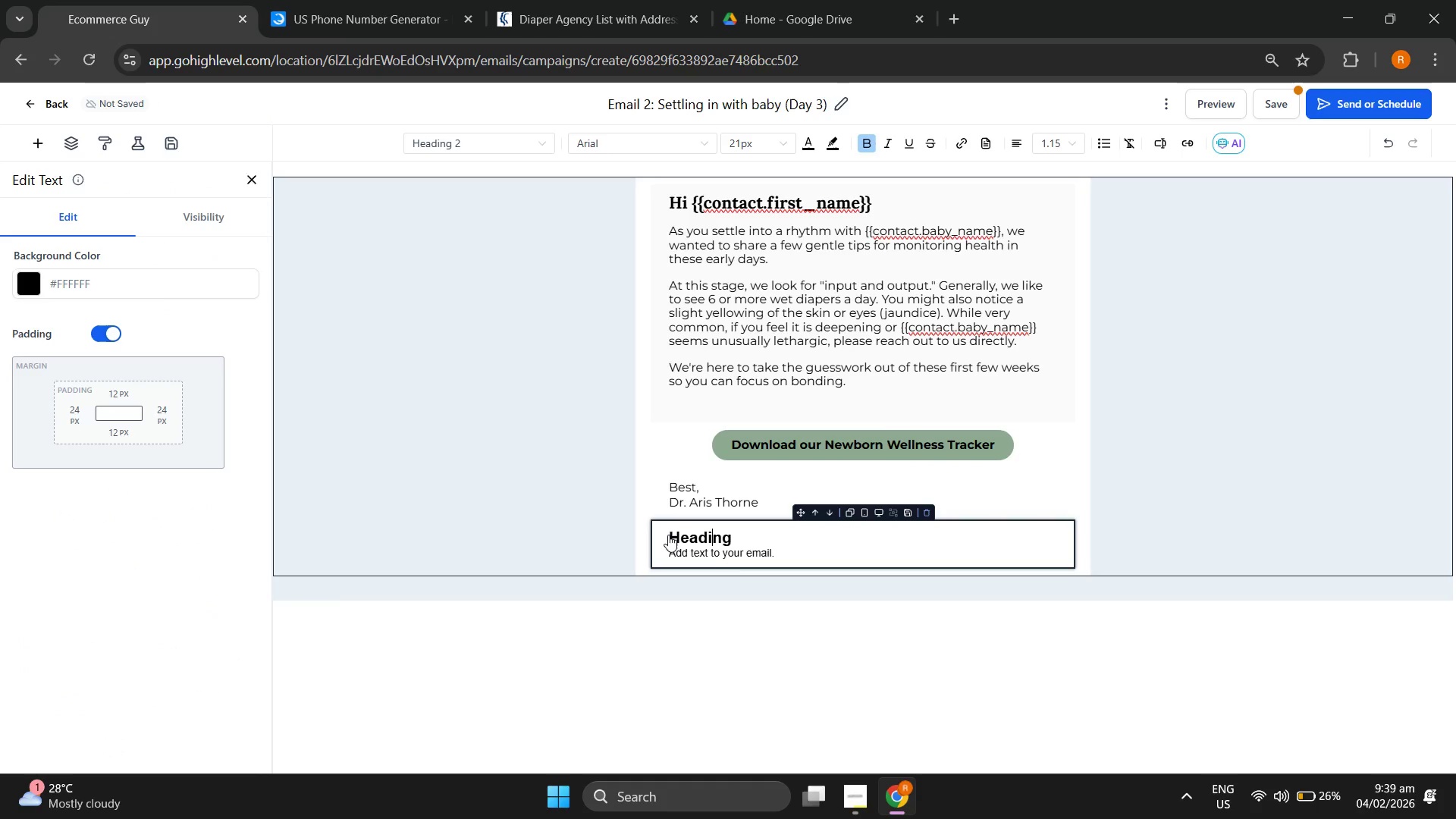 
left_click_drag(start_coordinate=[668, 535], to_coordinate=[673, 537])
 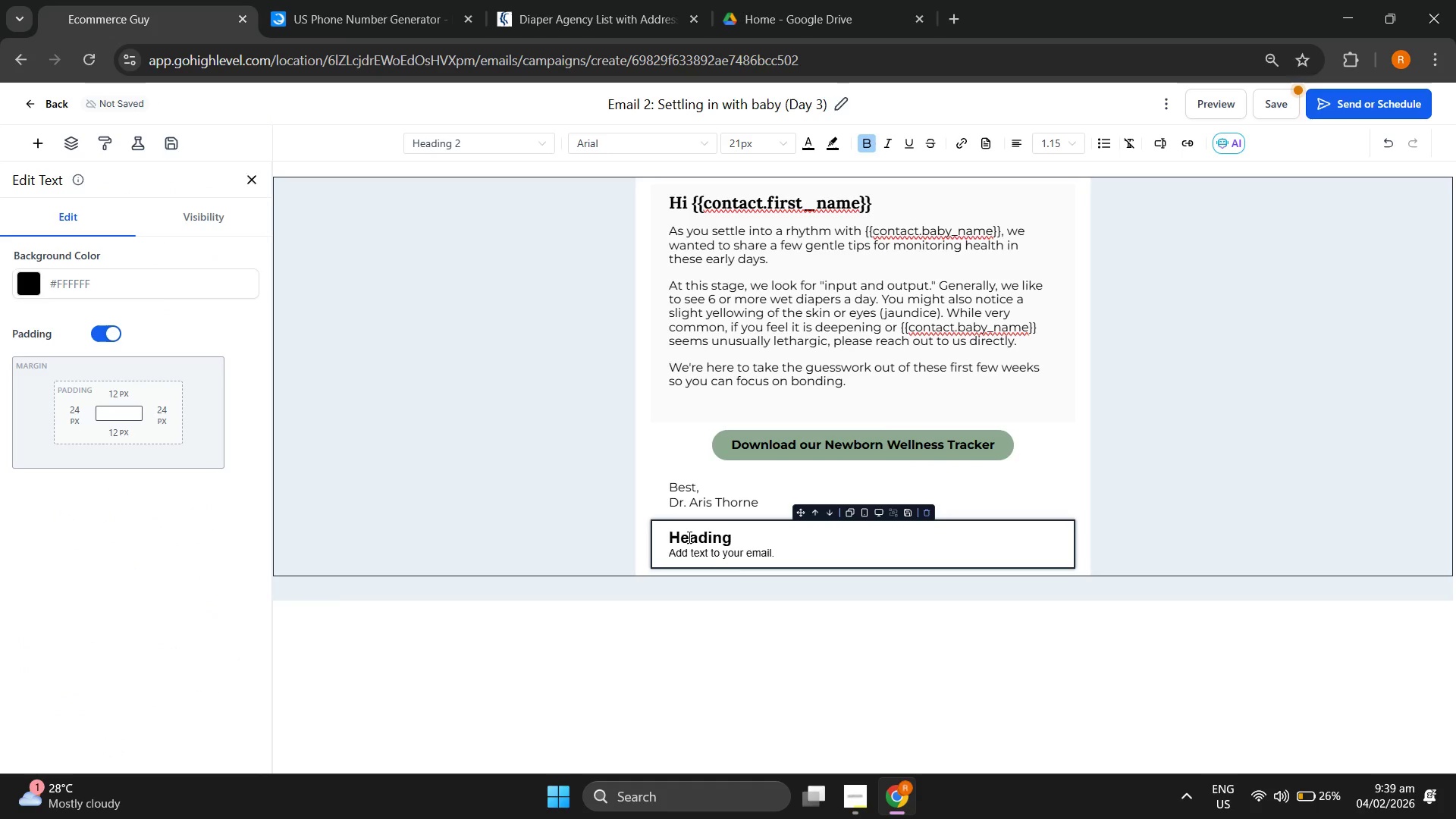 
left_click([688, 537])
 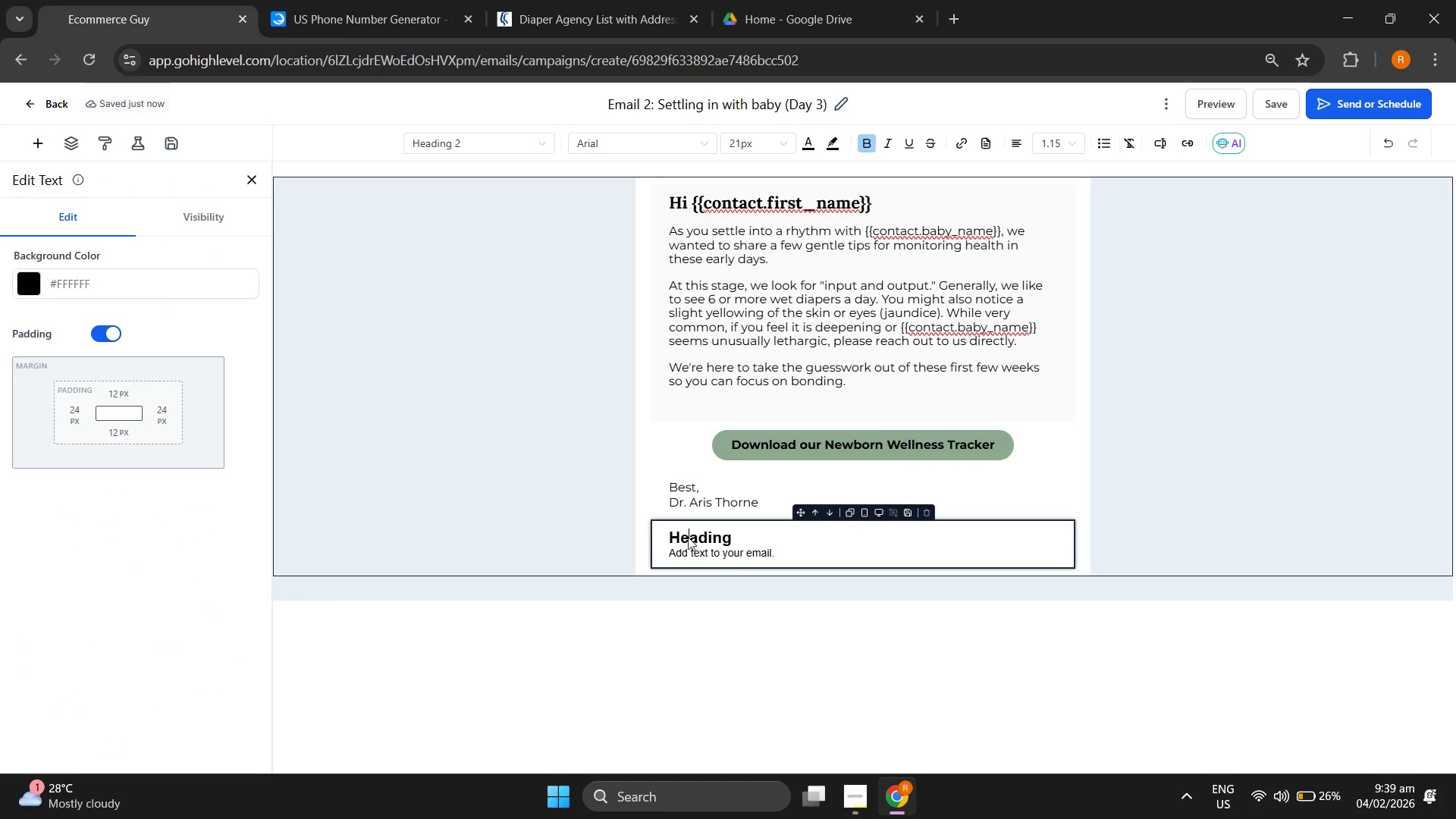 
left_click([680, 548])
 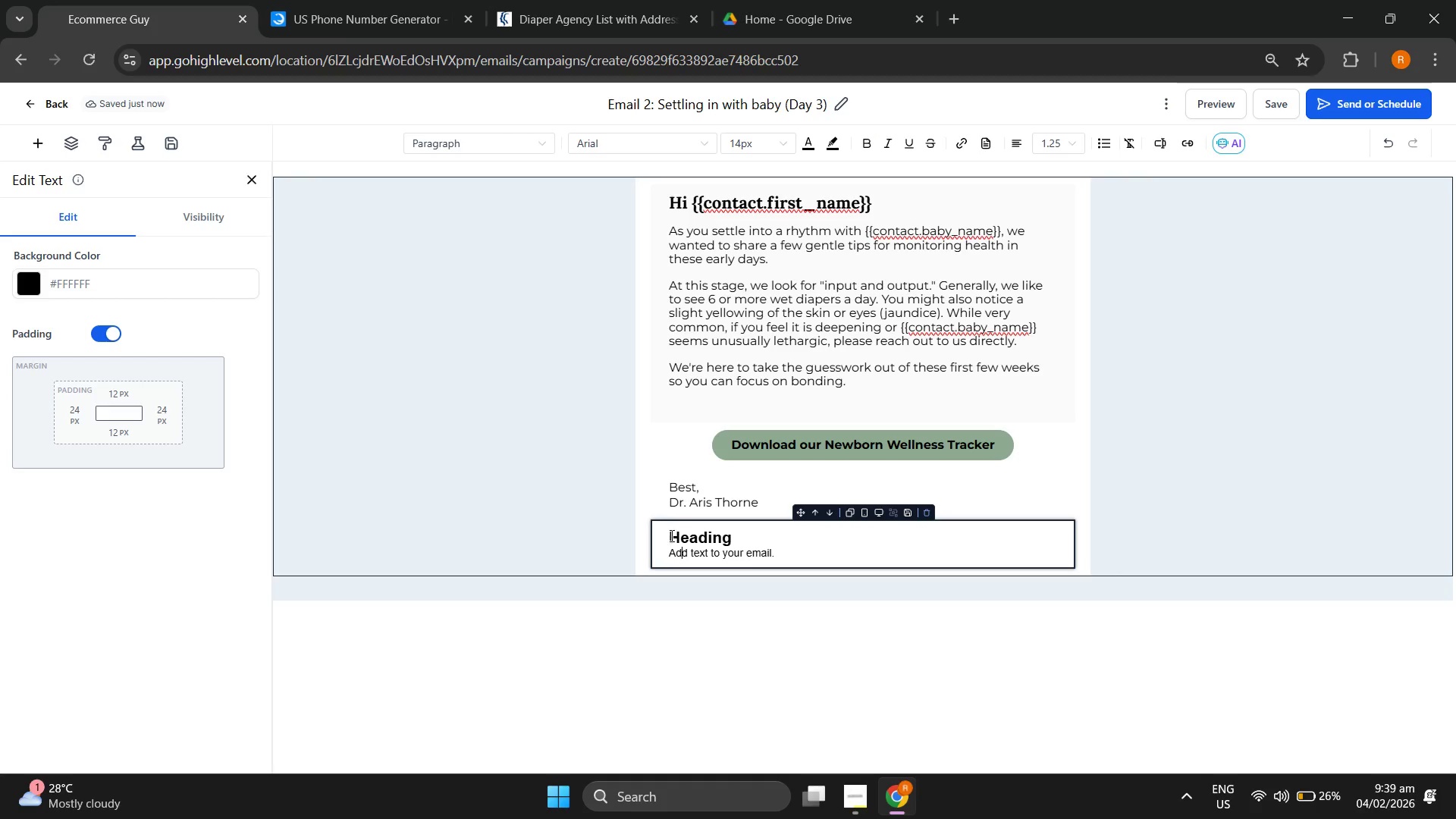 
double_click([670, 535])
 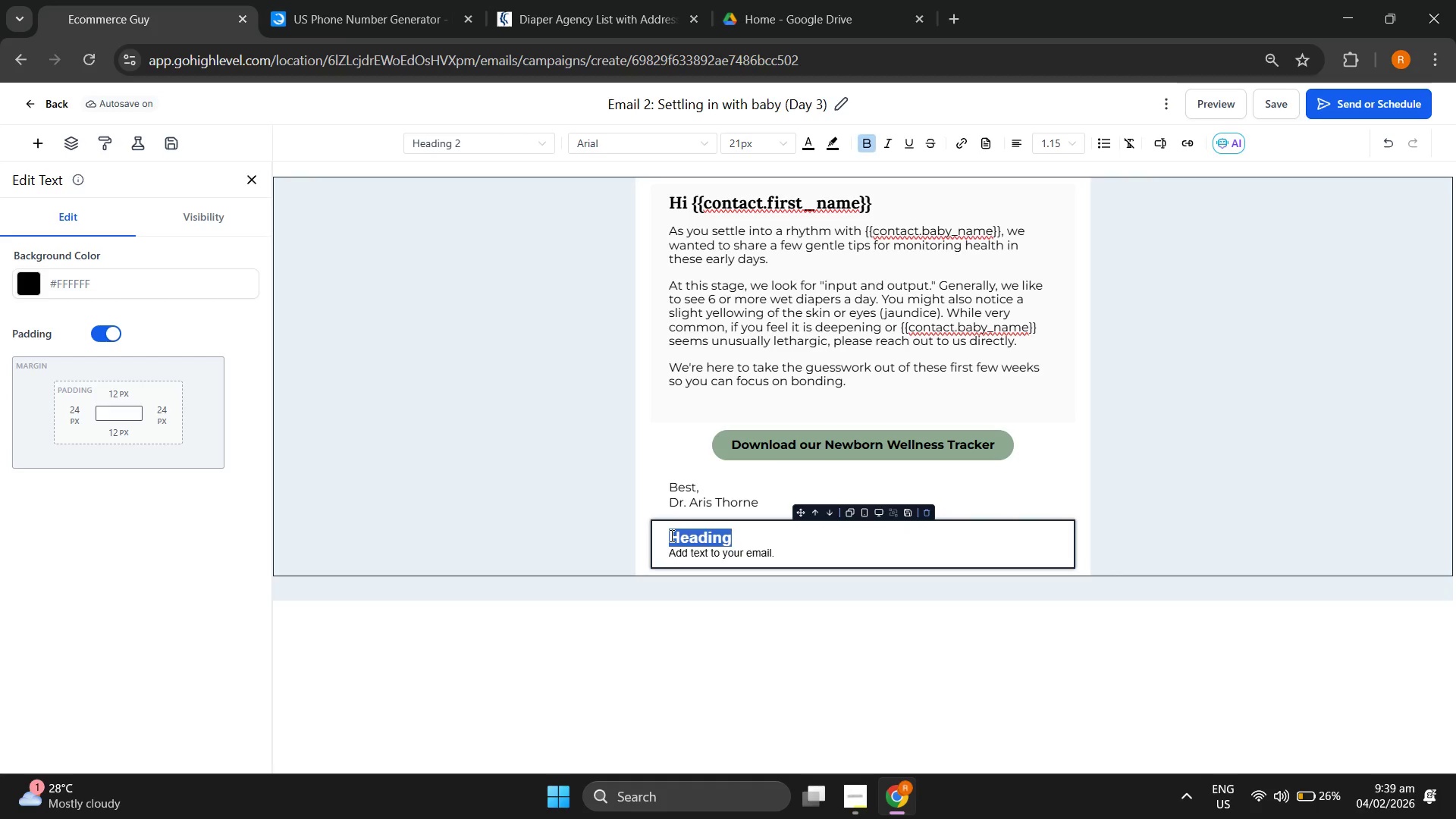 
triple_click([670, 535])
 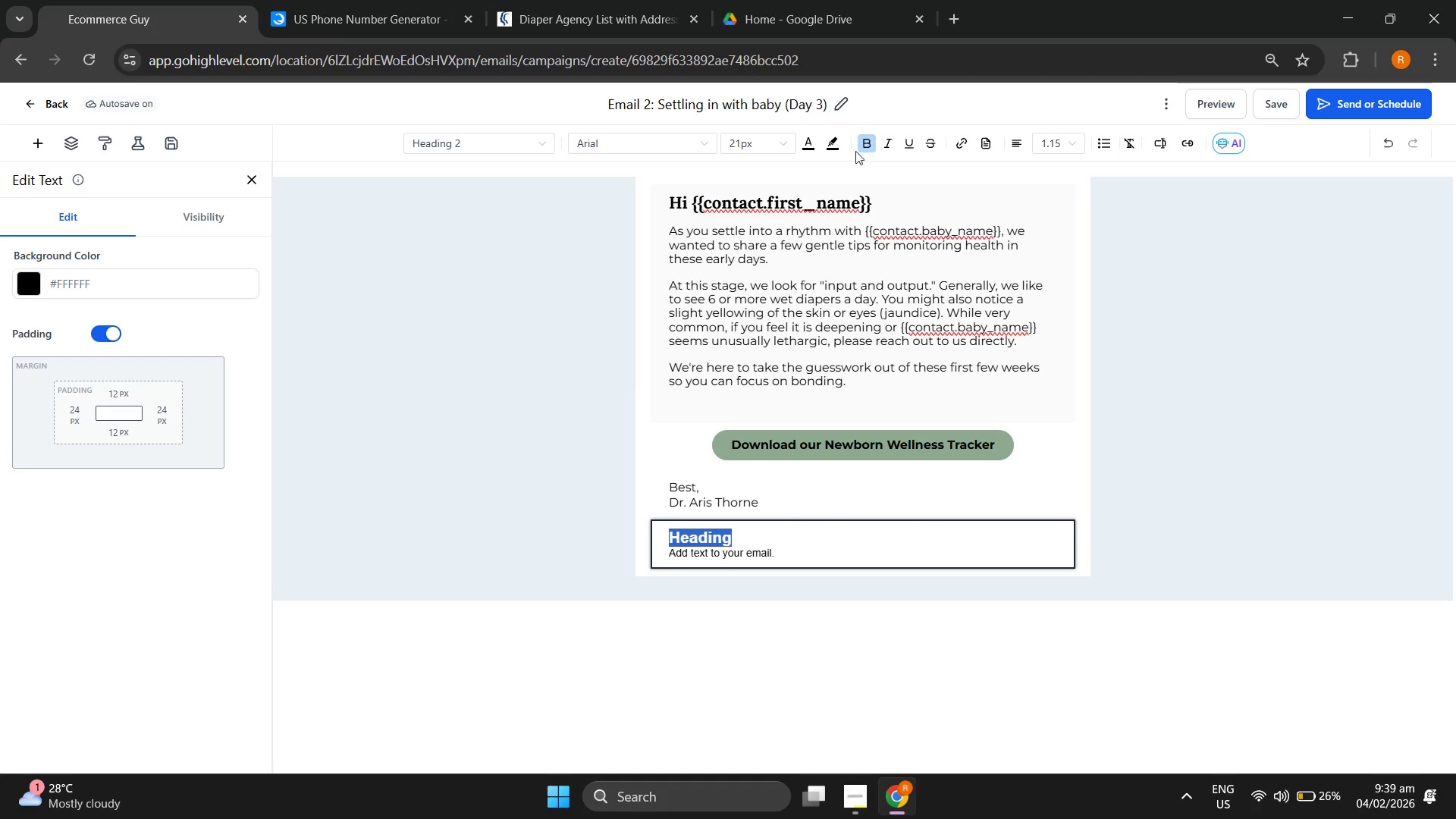 
left_click([869, 143])
 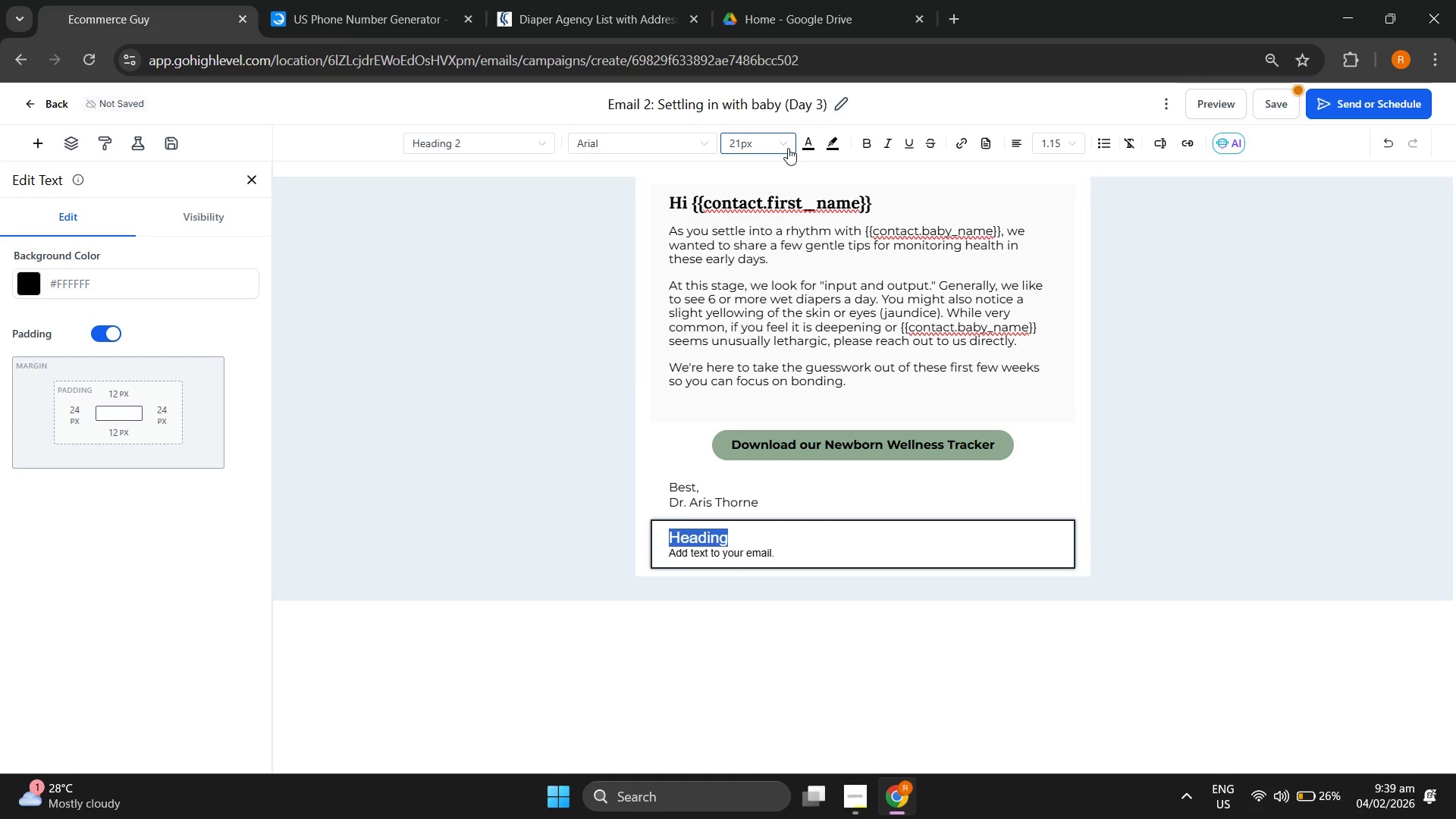 
left_click([785, 145])
 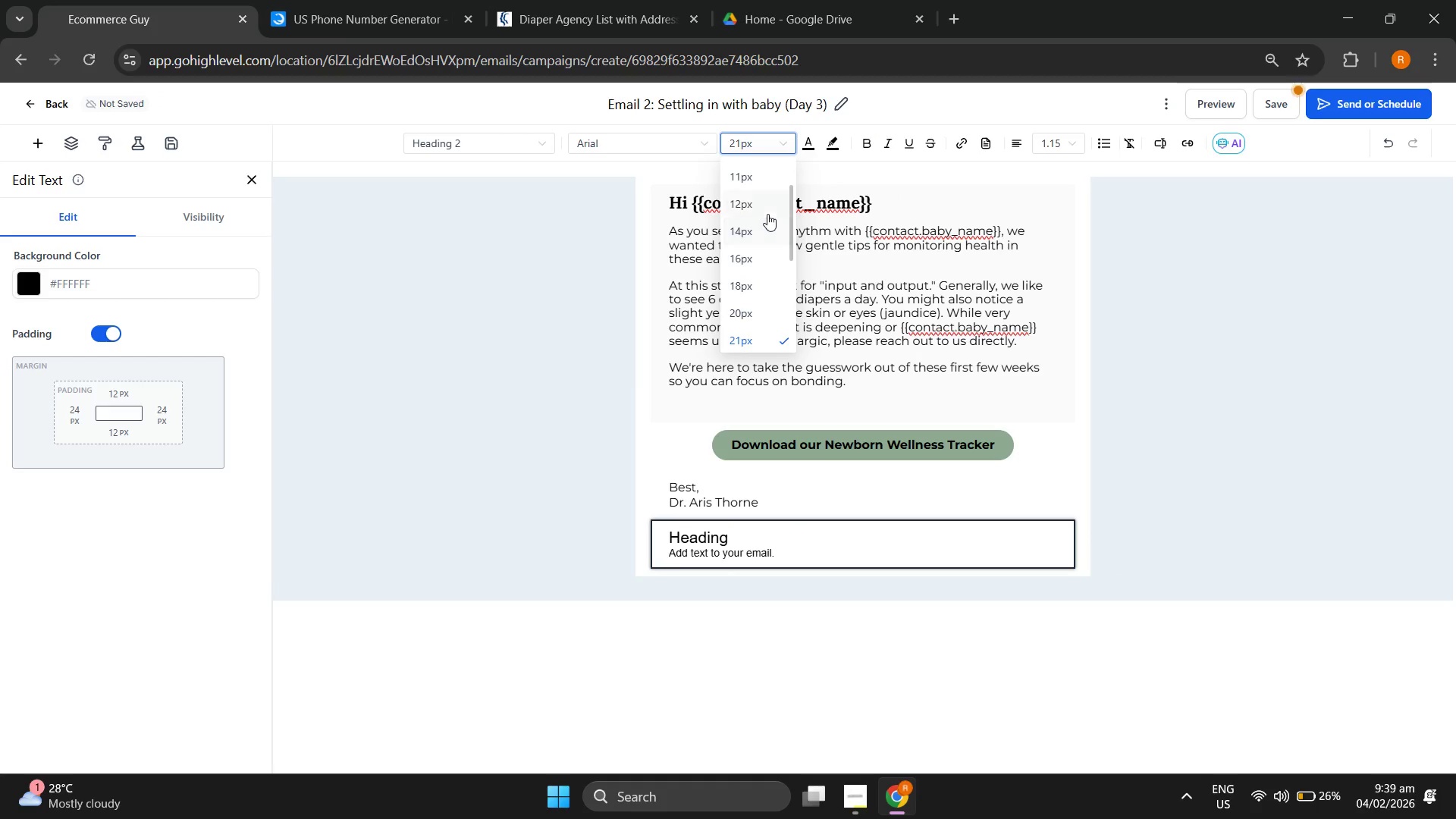 
left_click([759, 207])
 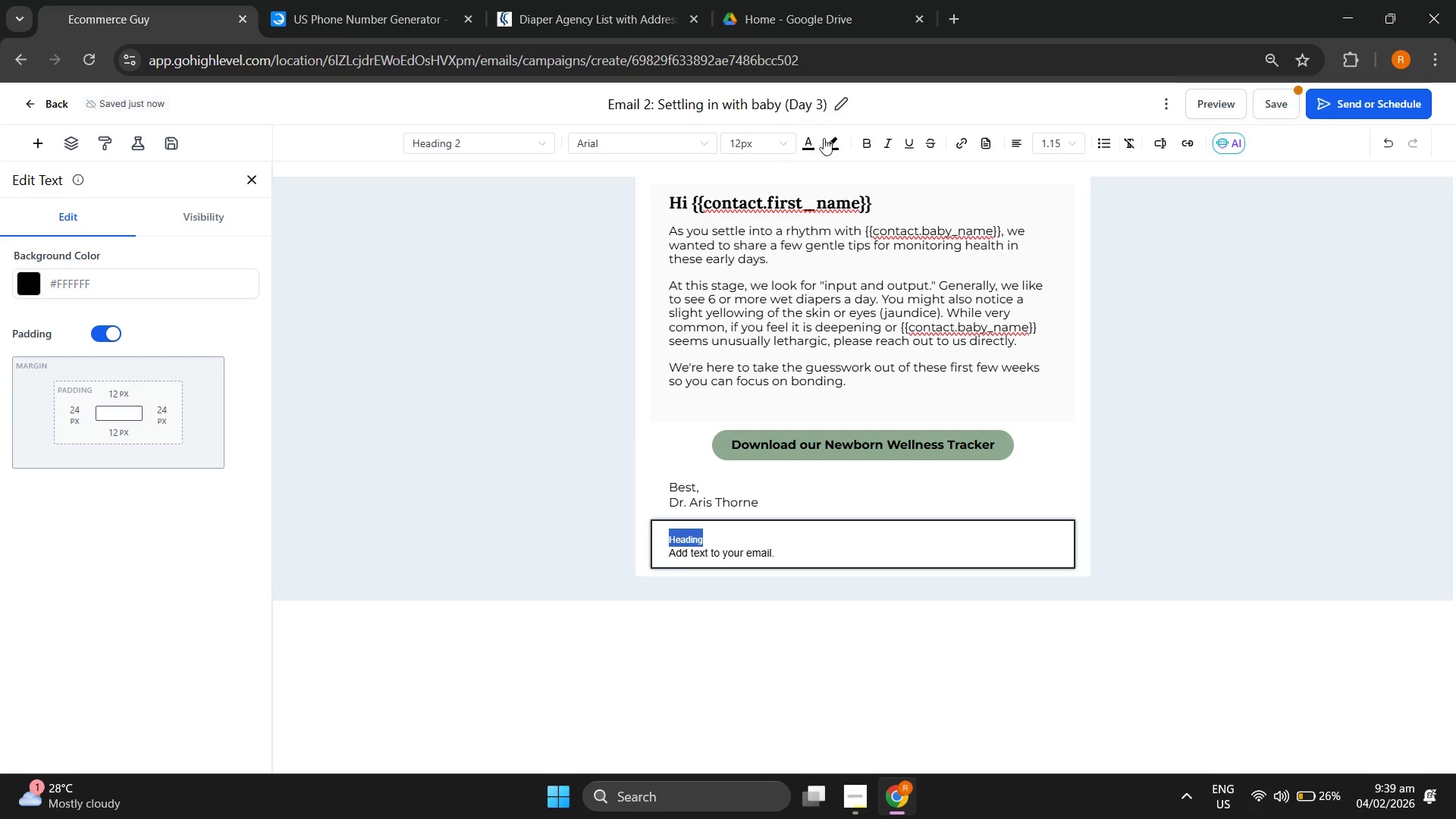 
left_click([790, 140])
 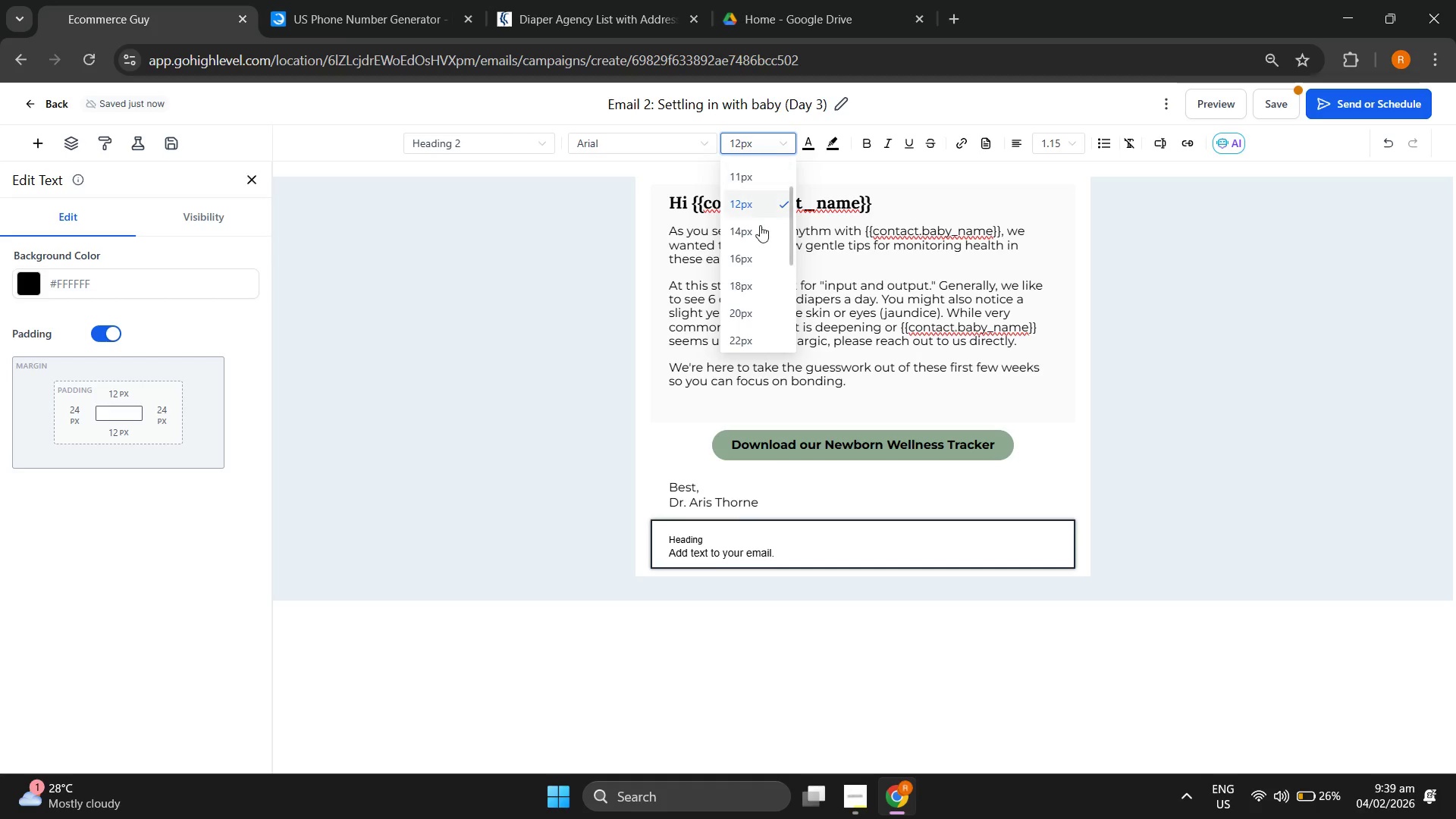 
left_click([756, 231])
 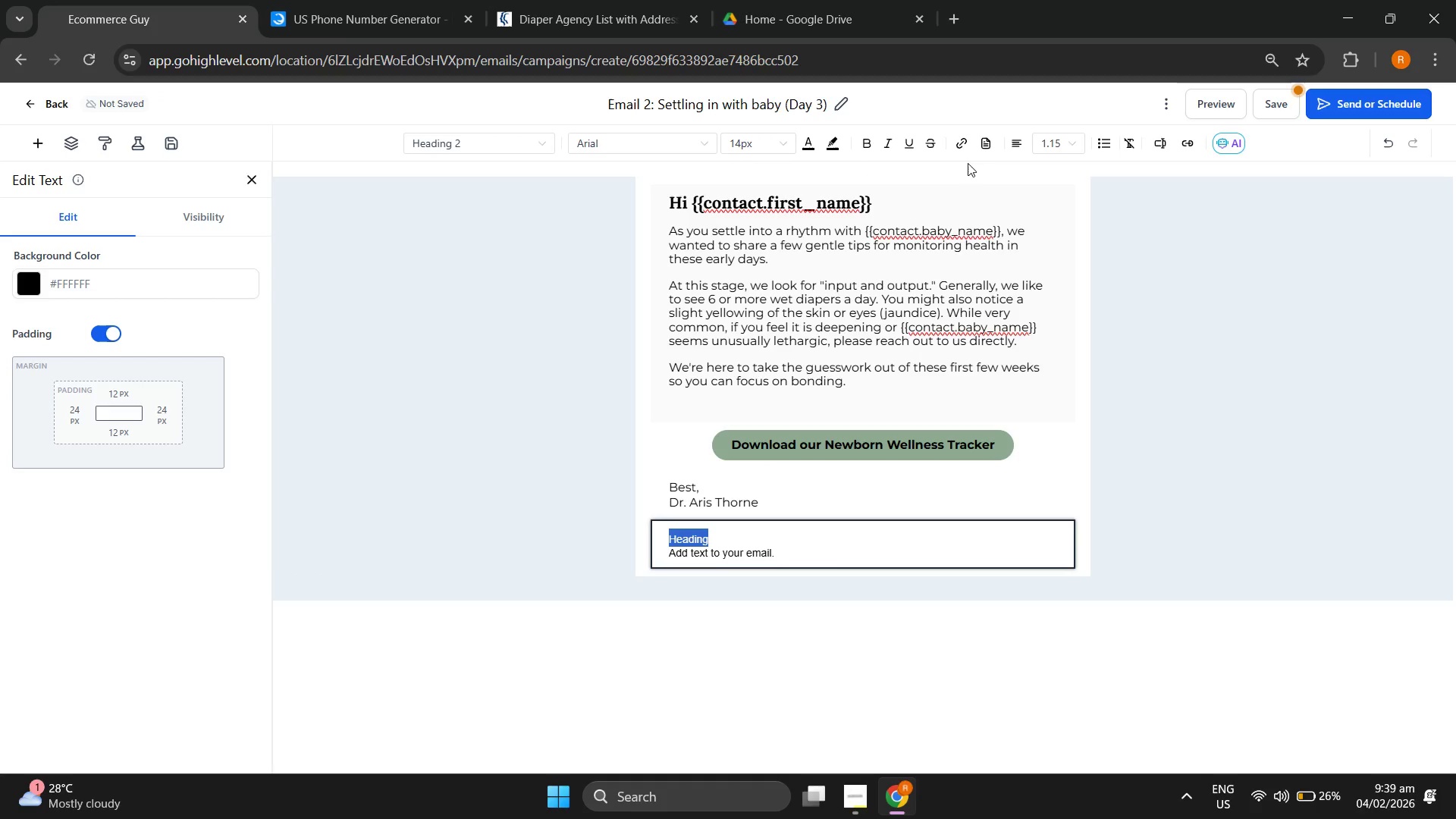 
left_click([1012, 148])
 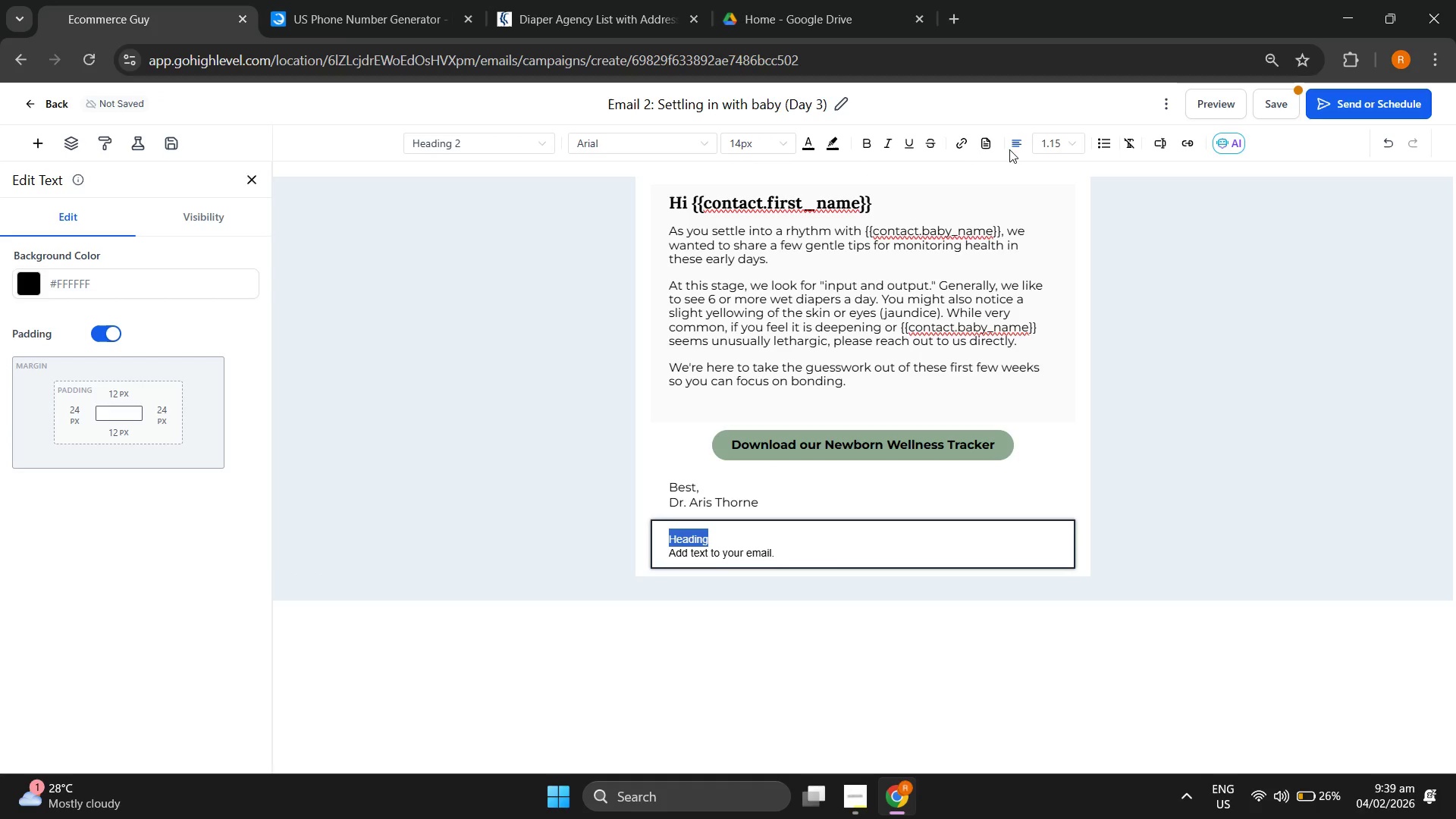 
left_click([1012, 145])
 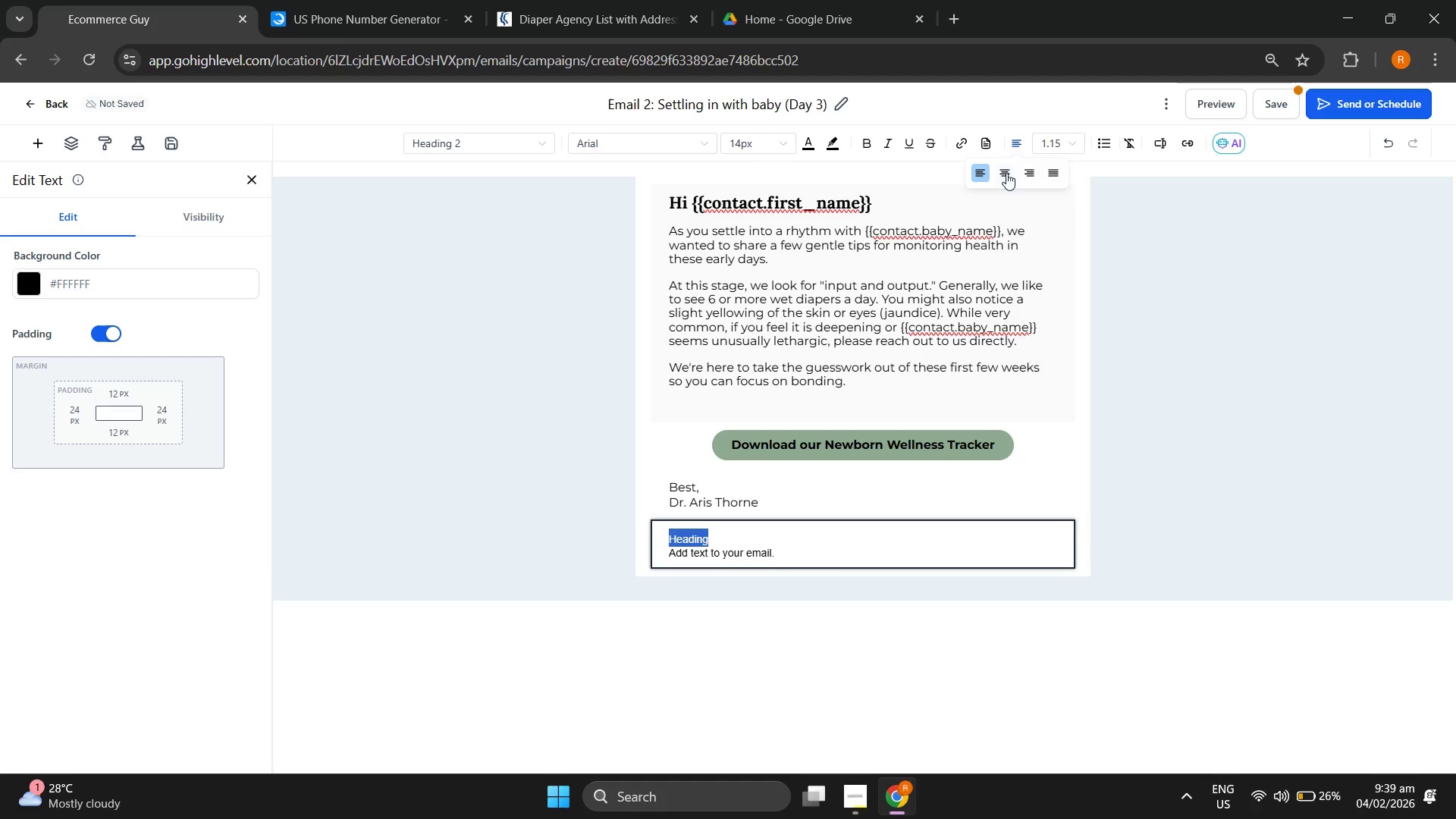 
left_click([1005, 173])
 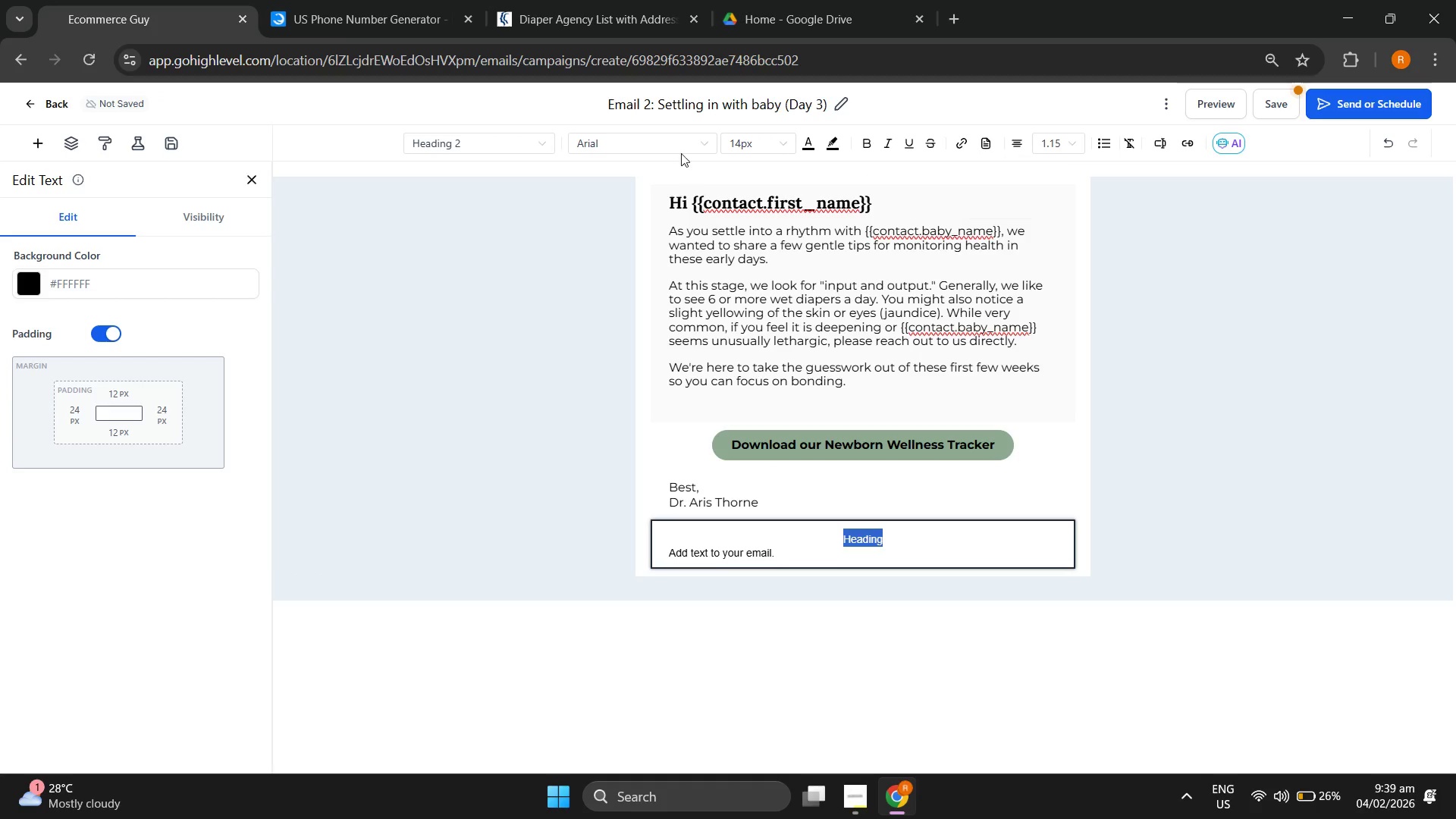 
left_click([677, 150])
 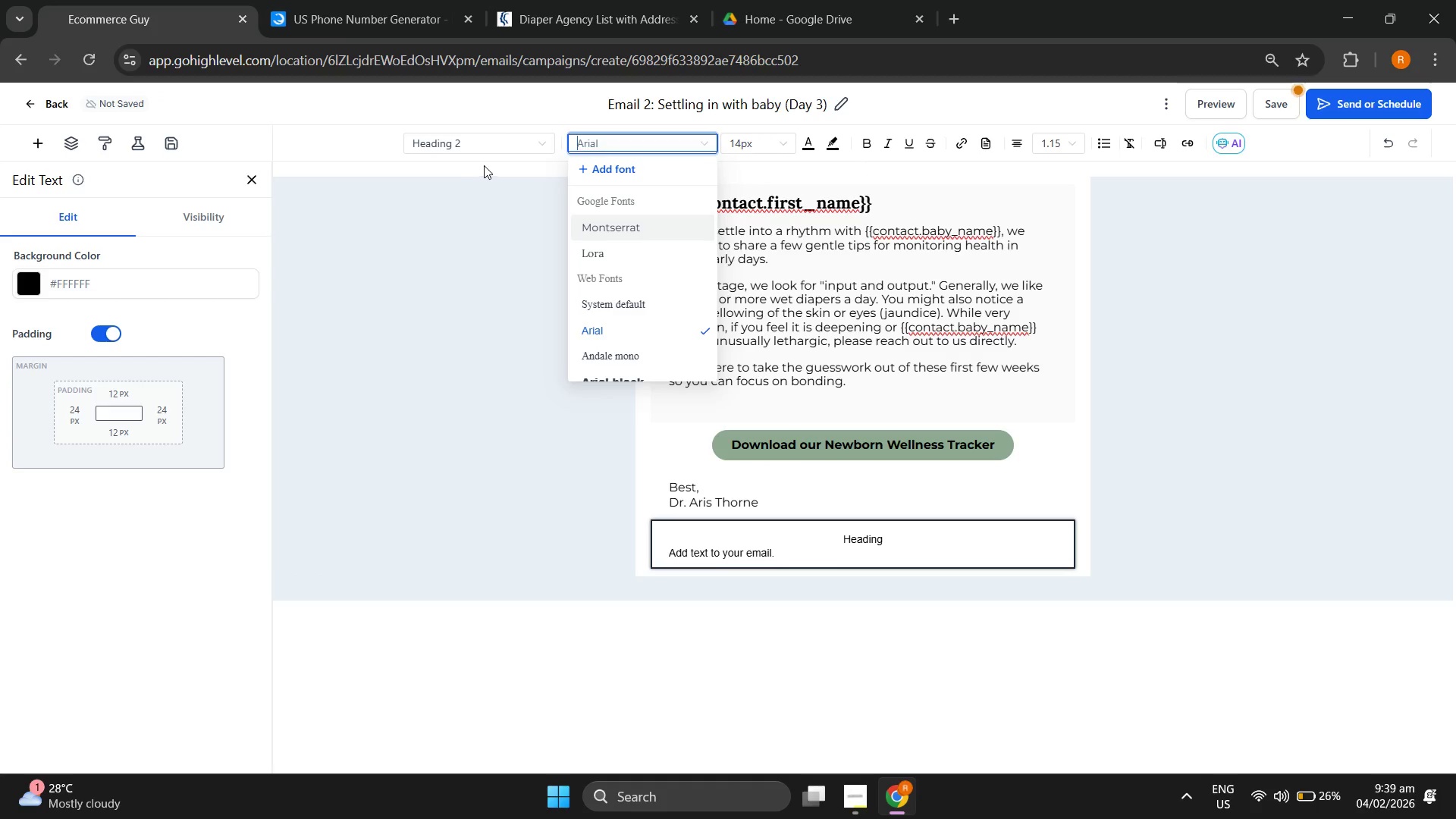 
double_click([494, 149])
 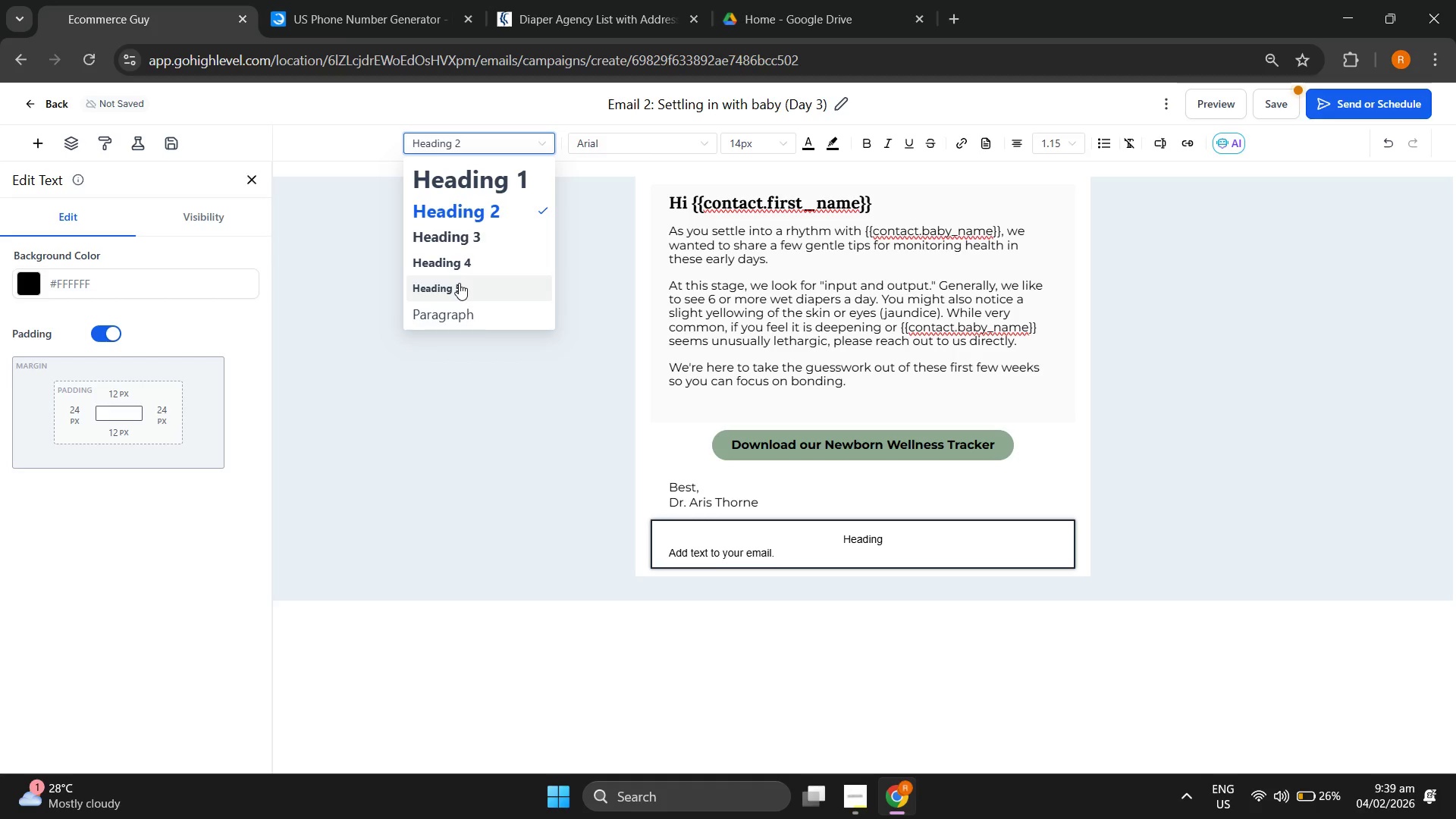 
left_click([459, 259])
 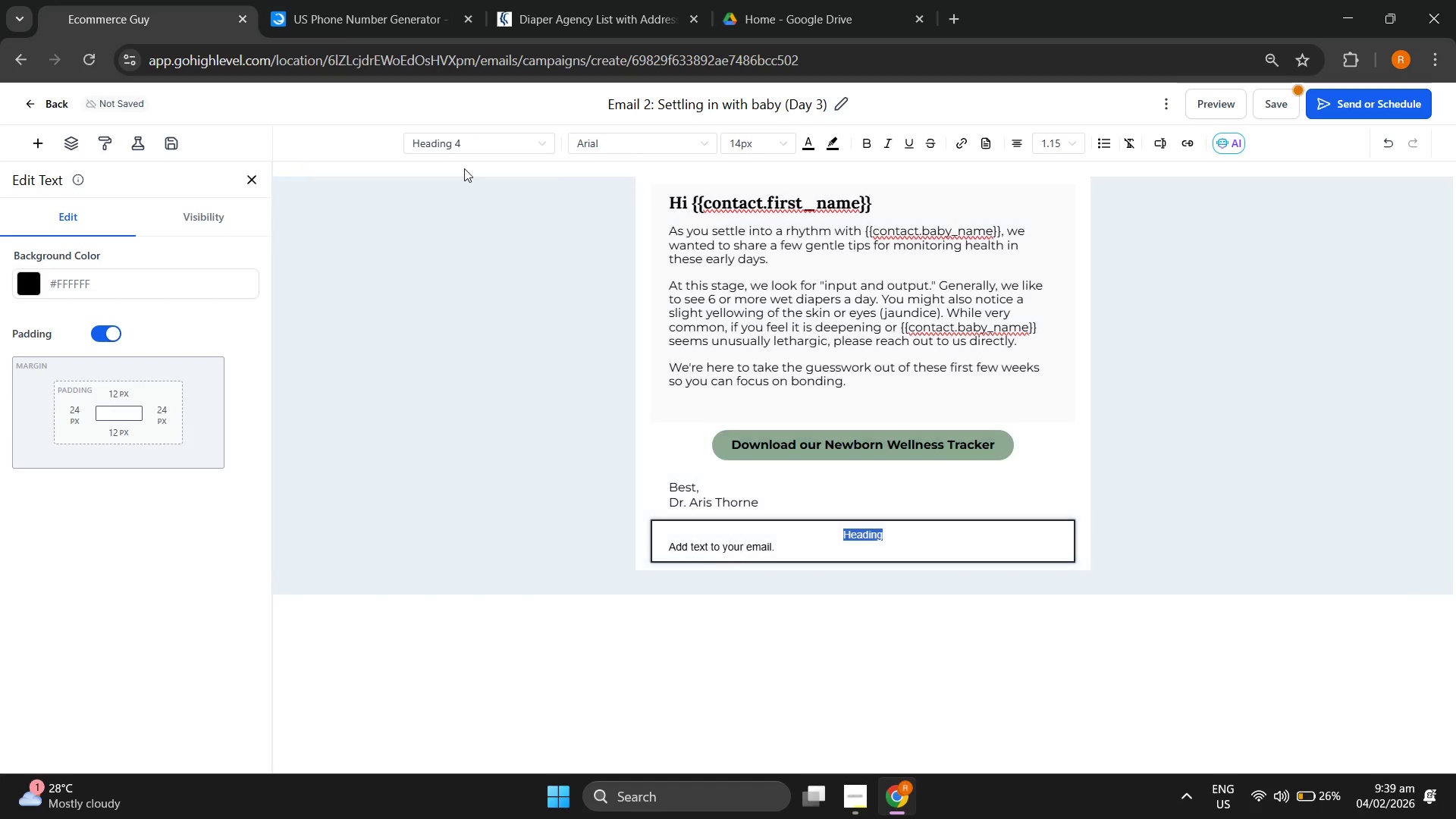 
left_click([469, 149])
 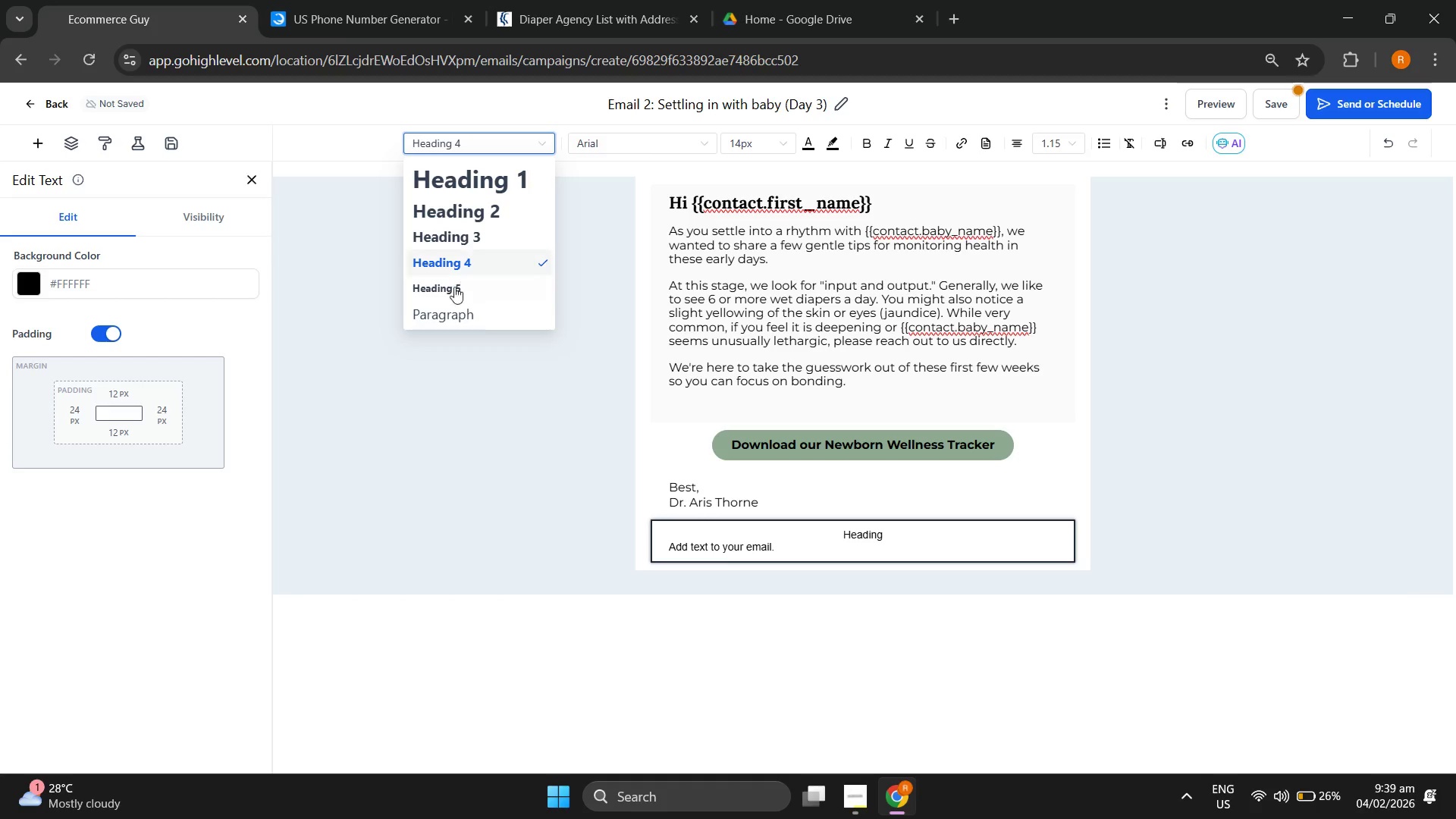 
left_click([450, 293])
 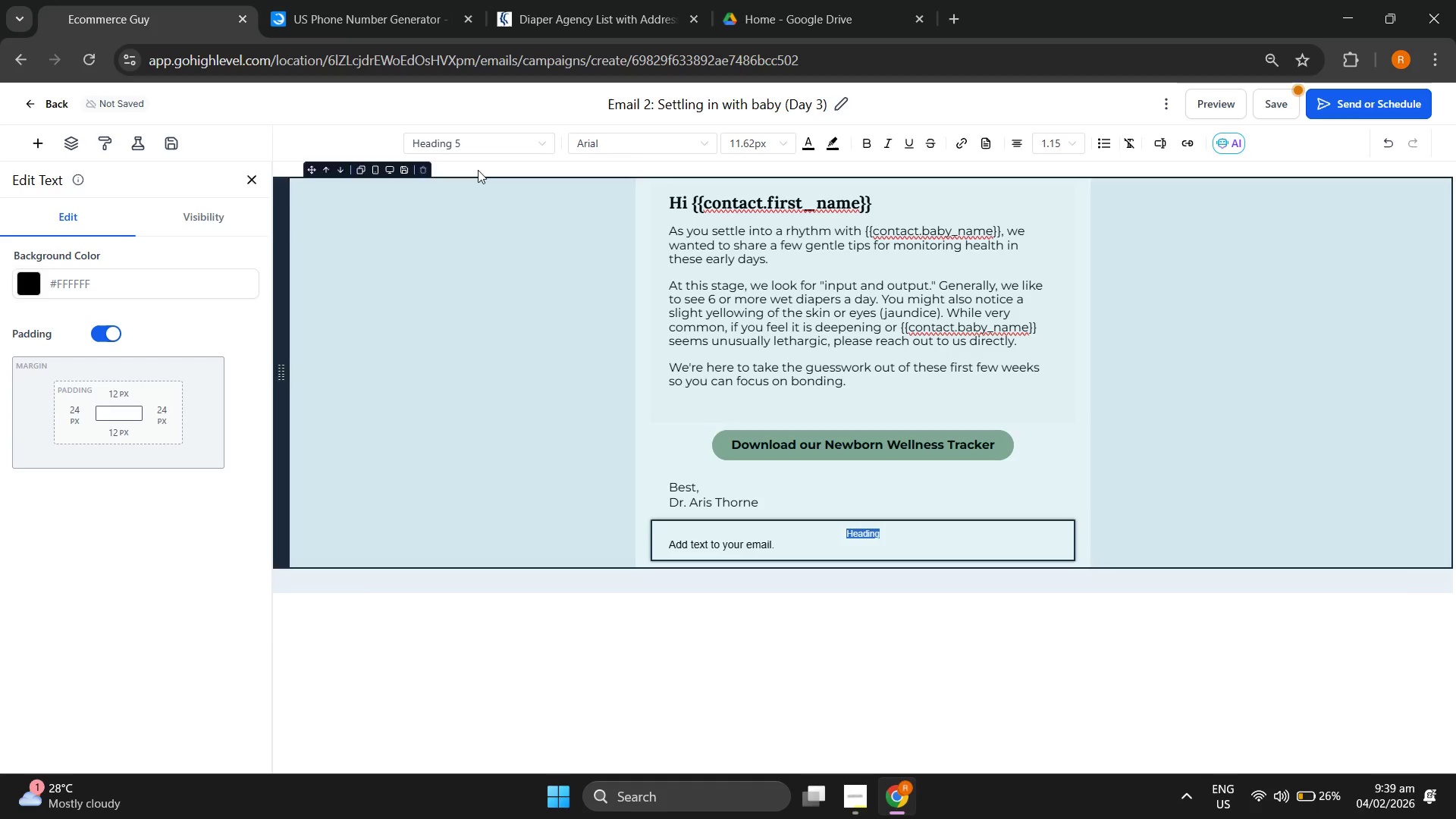 
left_click([477, 143])
 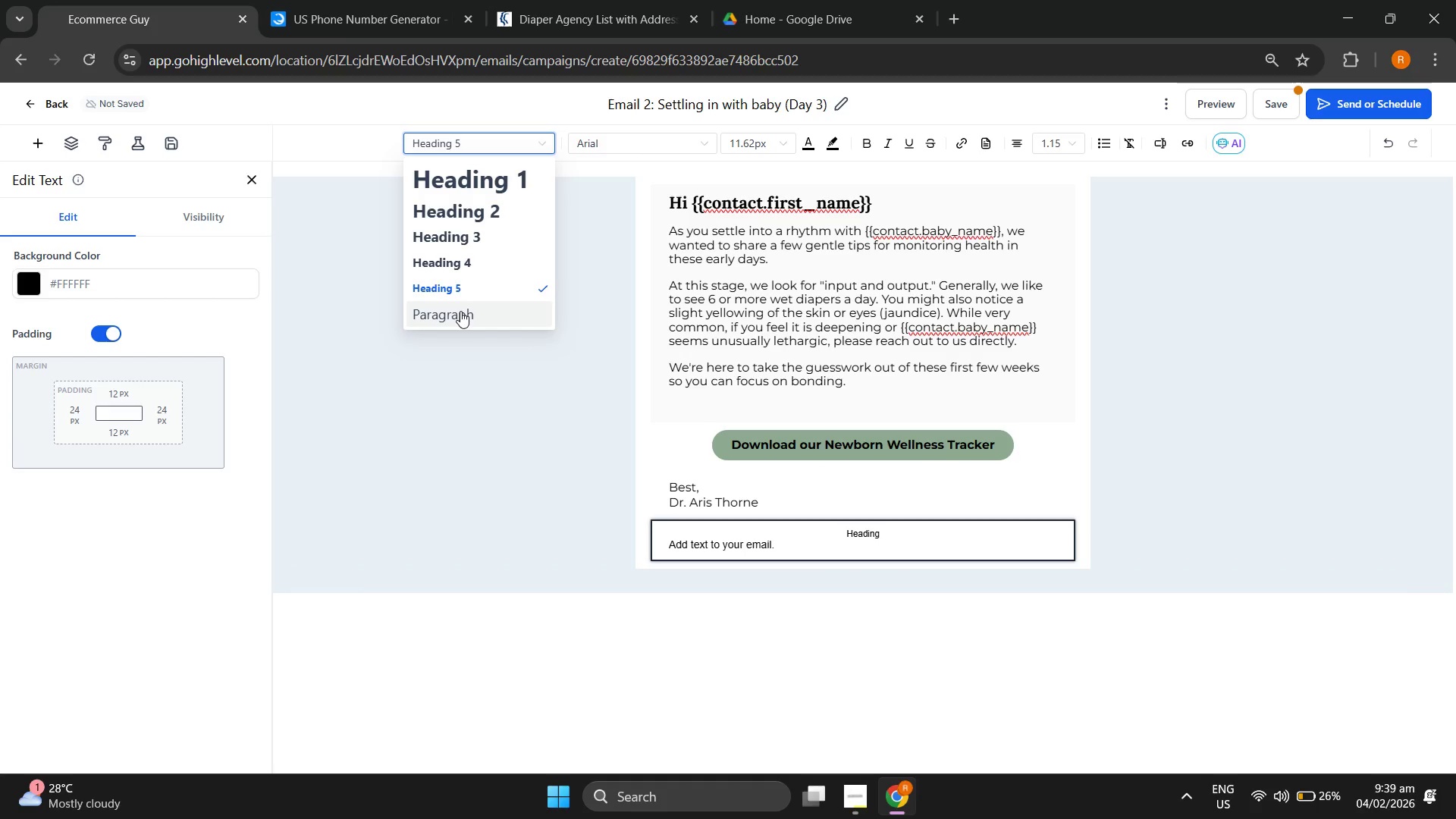 
left_click([460, 311])
 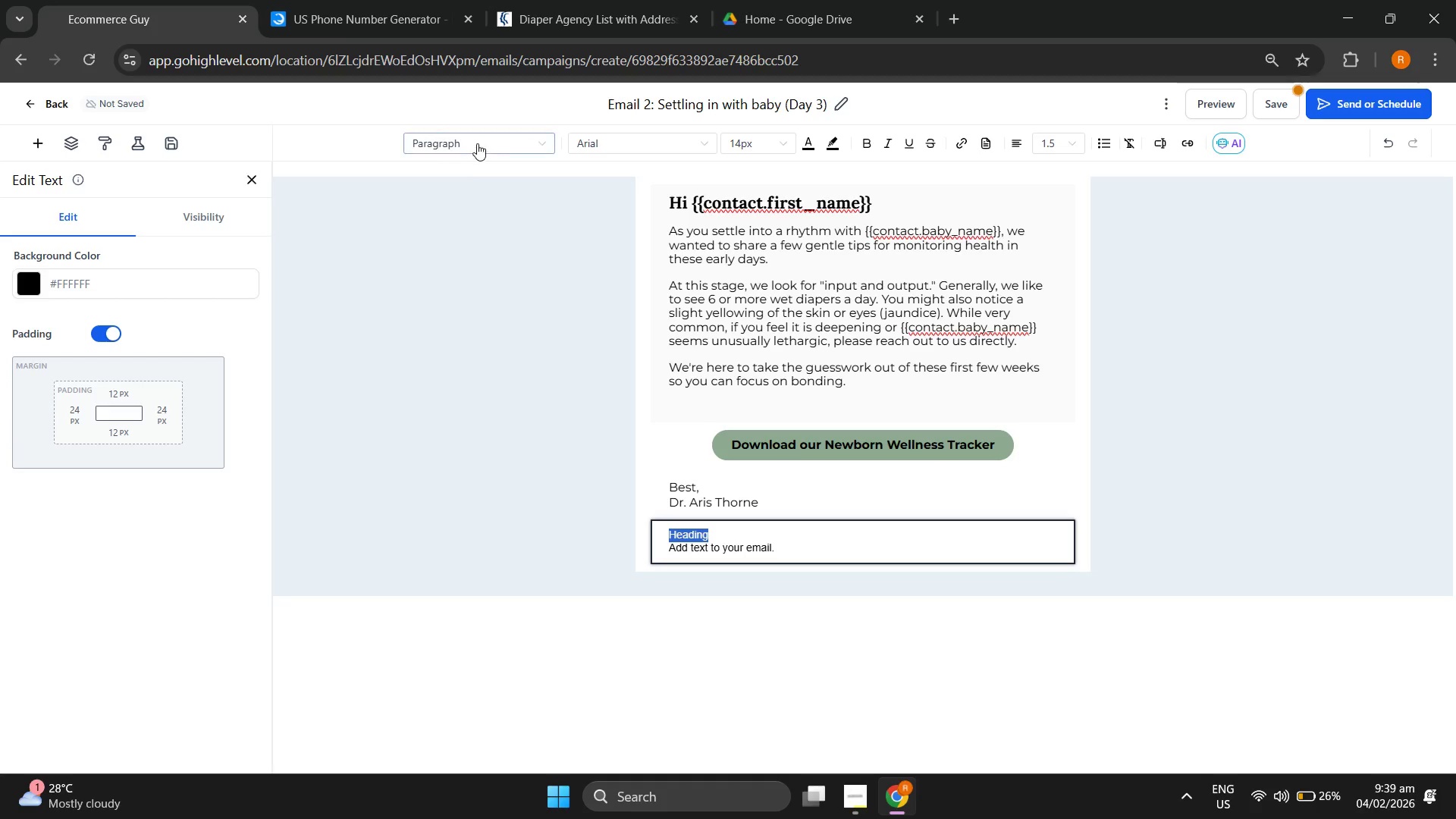 
left_click([476, 143])
 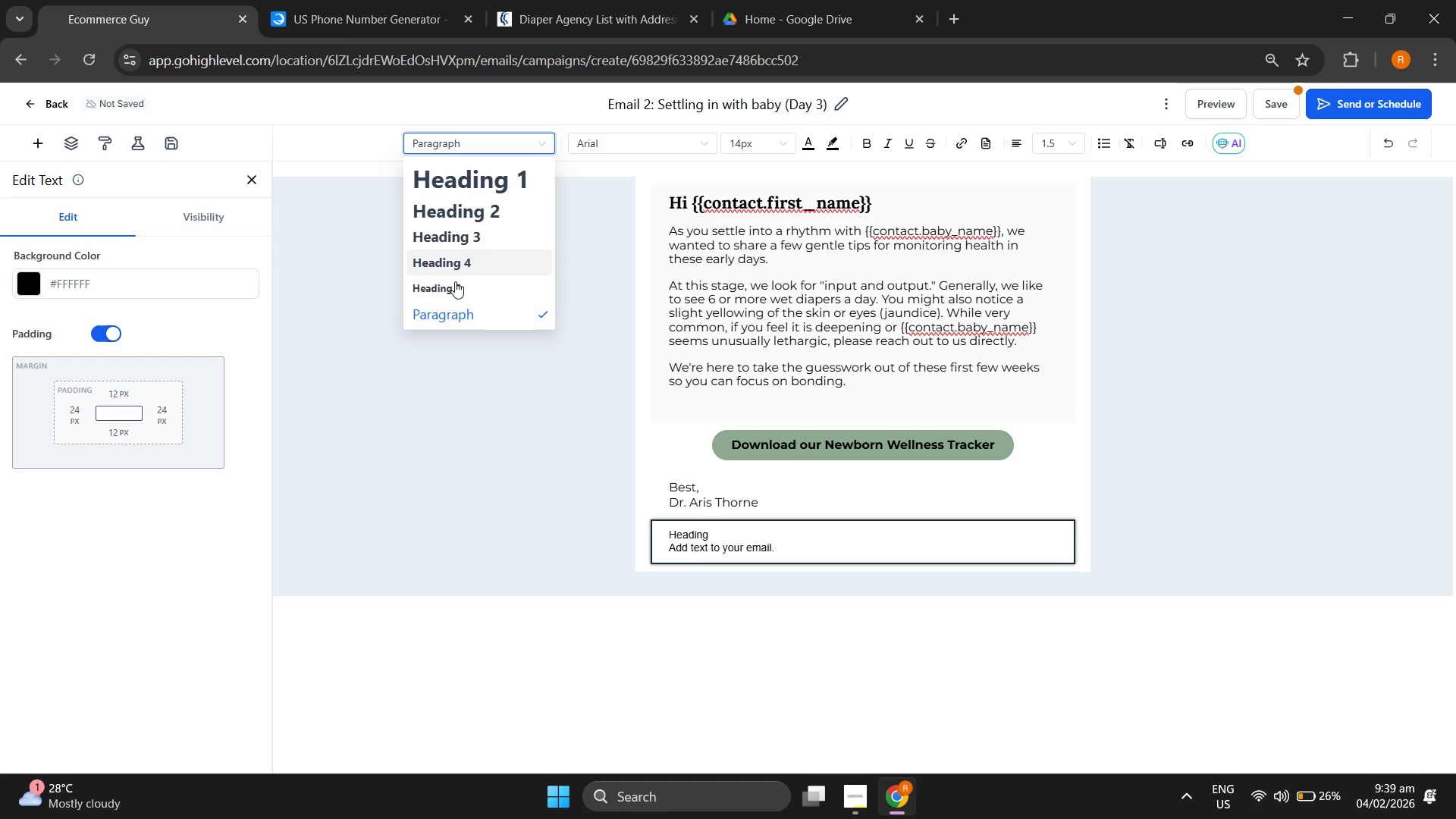 
left_click([453, 287])
 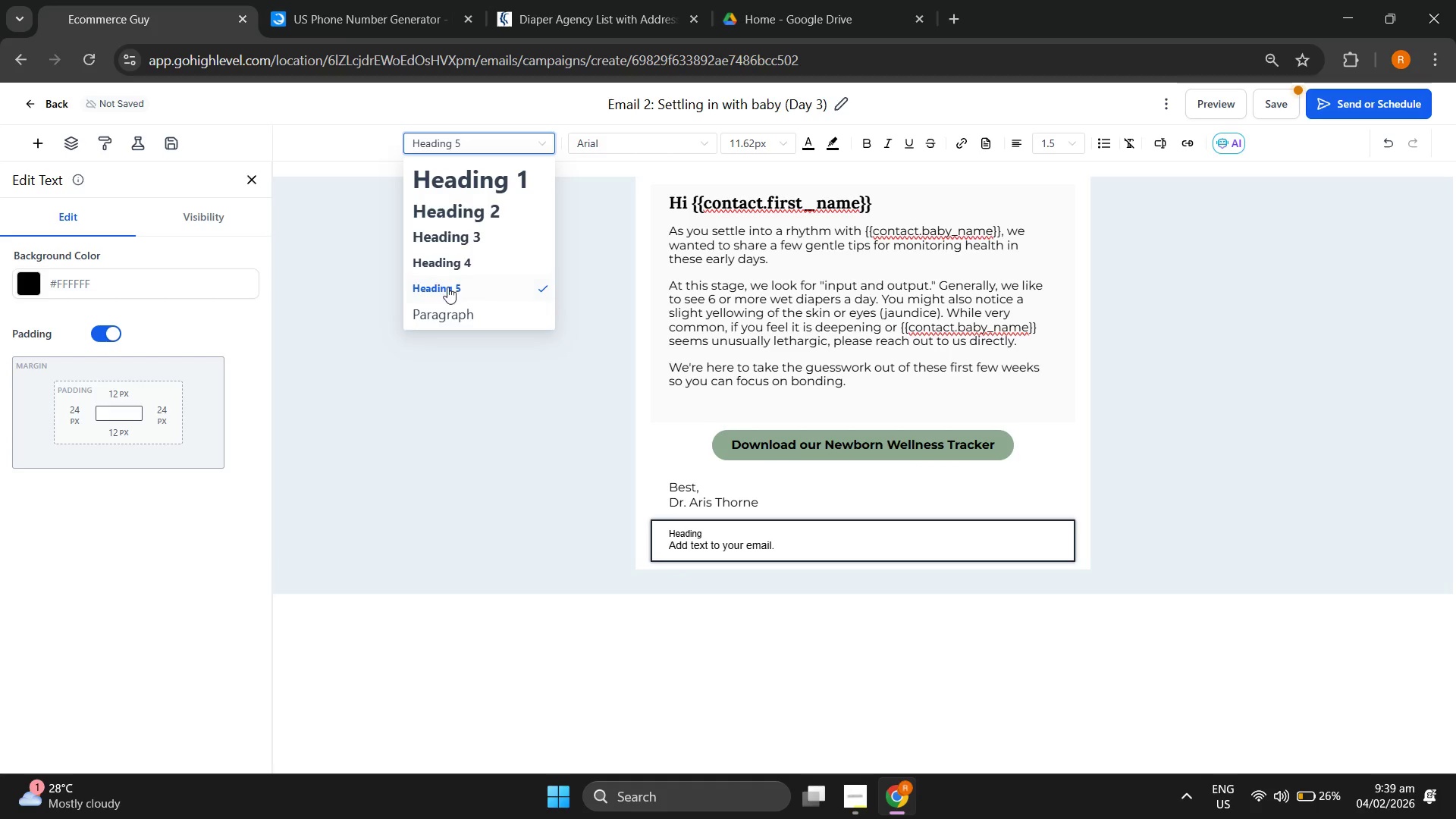 
left_click([450, 270])
 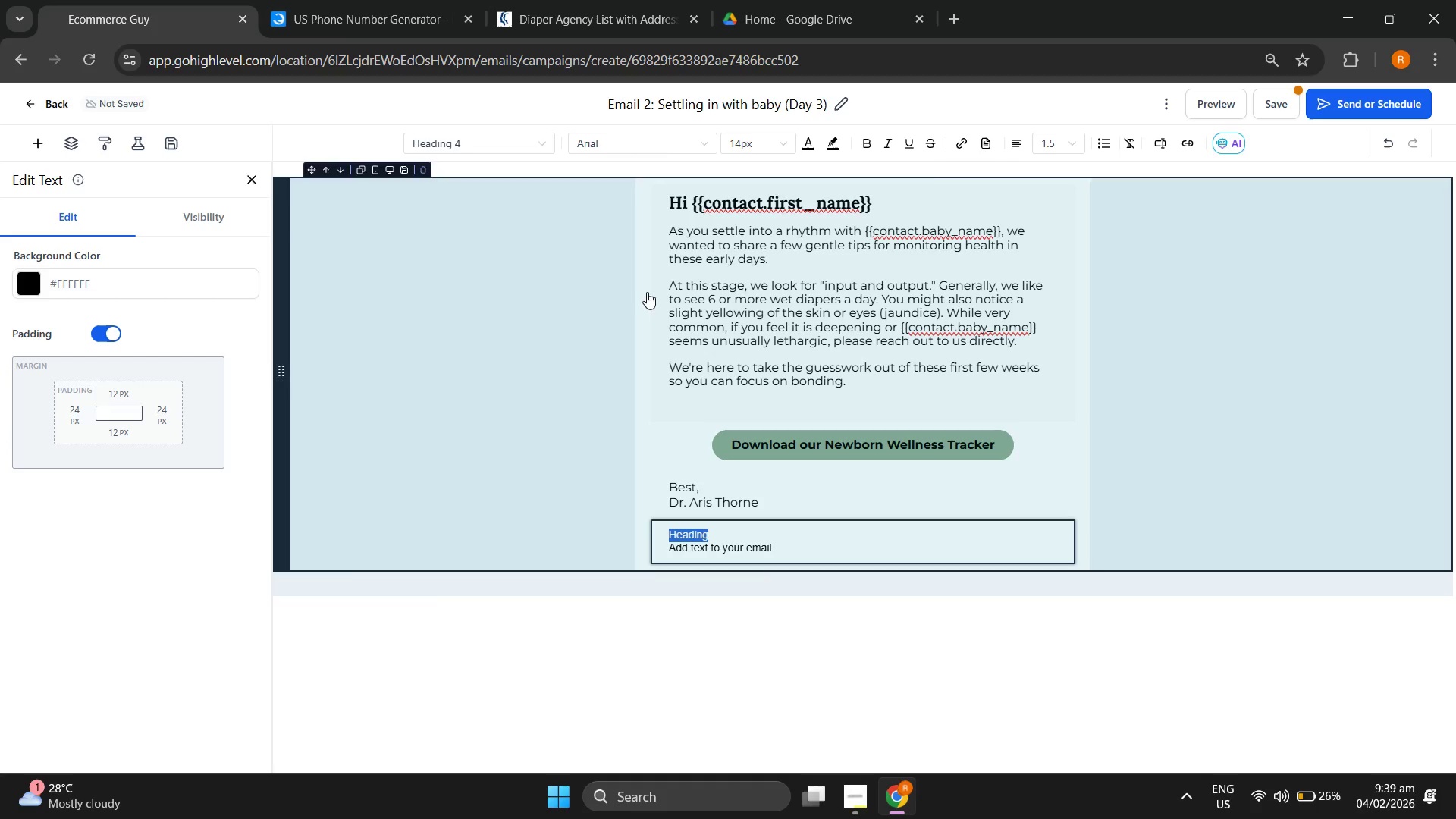 
left_click([646, 148])
 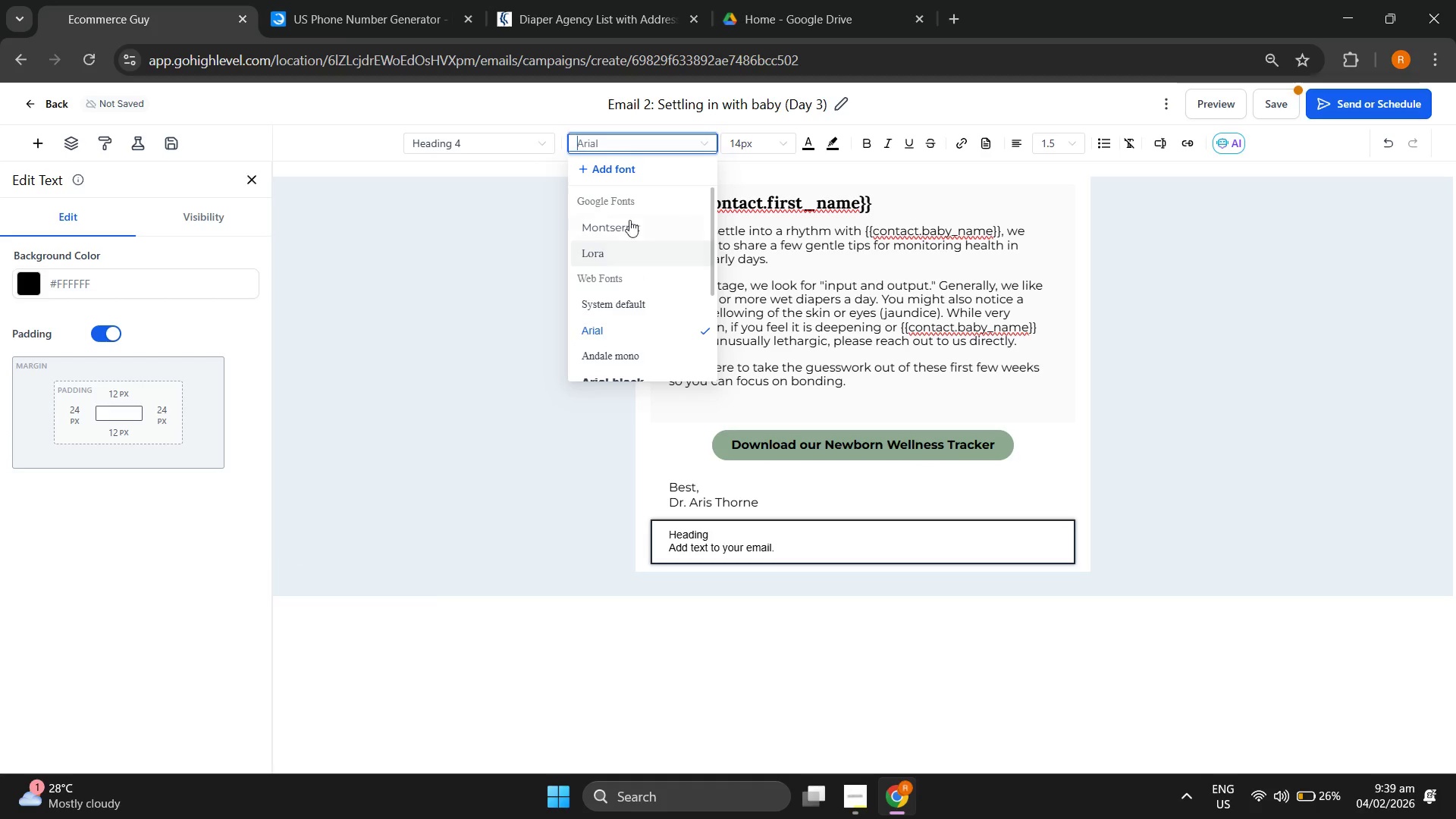 
left_click([629, 224])
 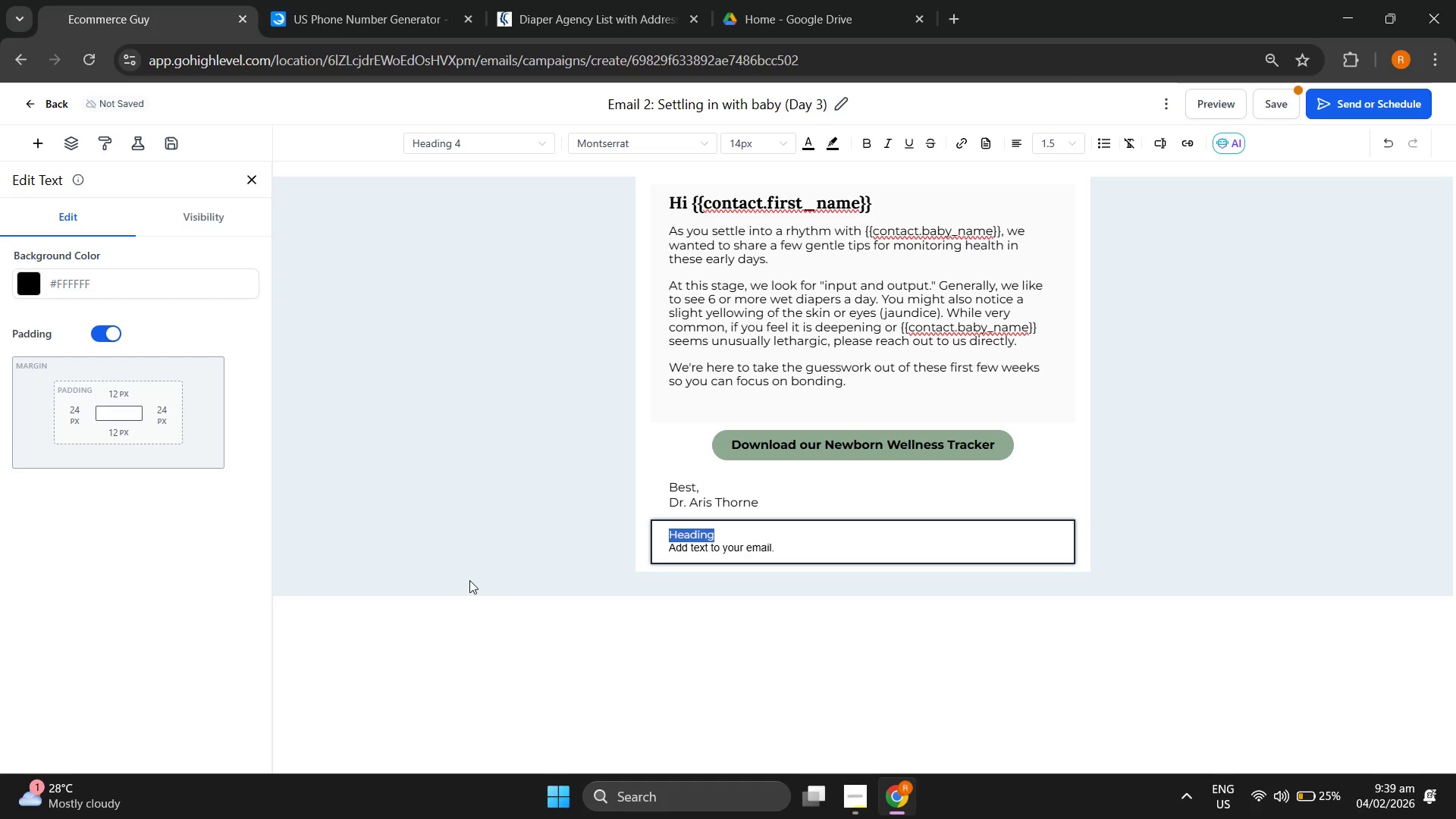 
type(Bloom Pea)
key(Backspace)
type(diatric Go)
key(Backspace)
key(Backspace)
type(Housecalls)
 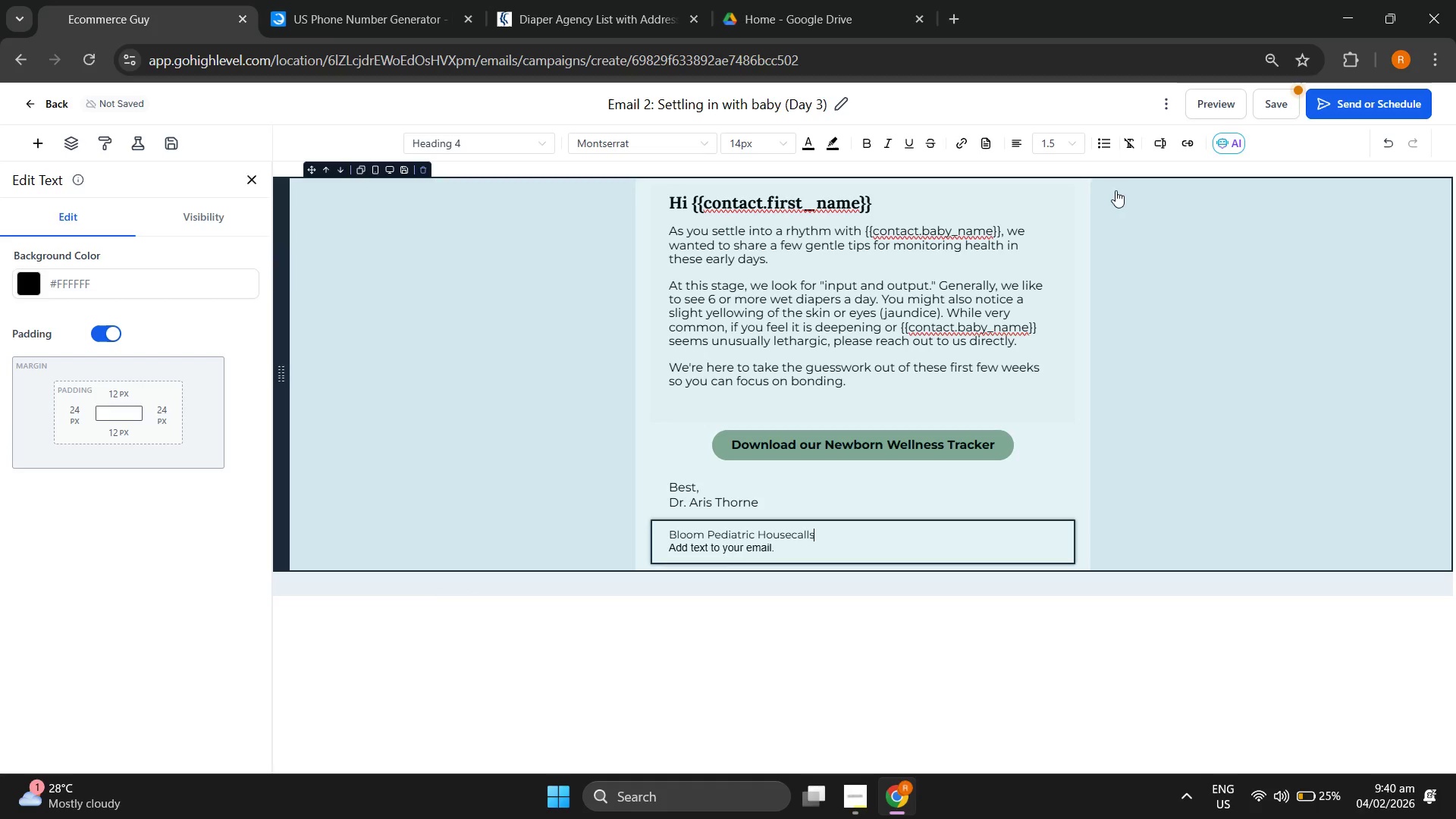 
left_click([1012, 140])
 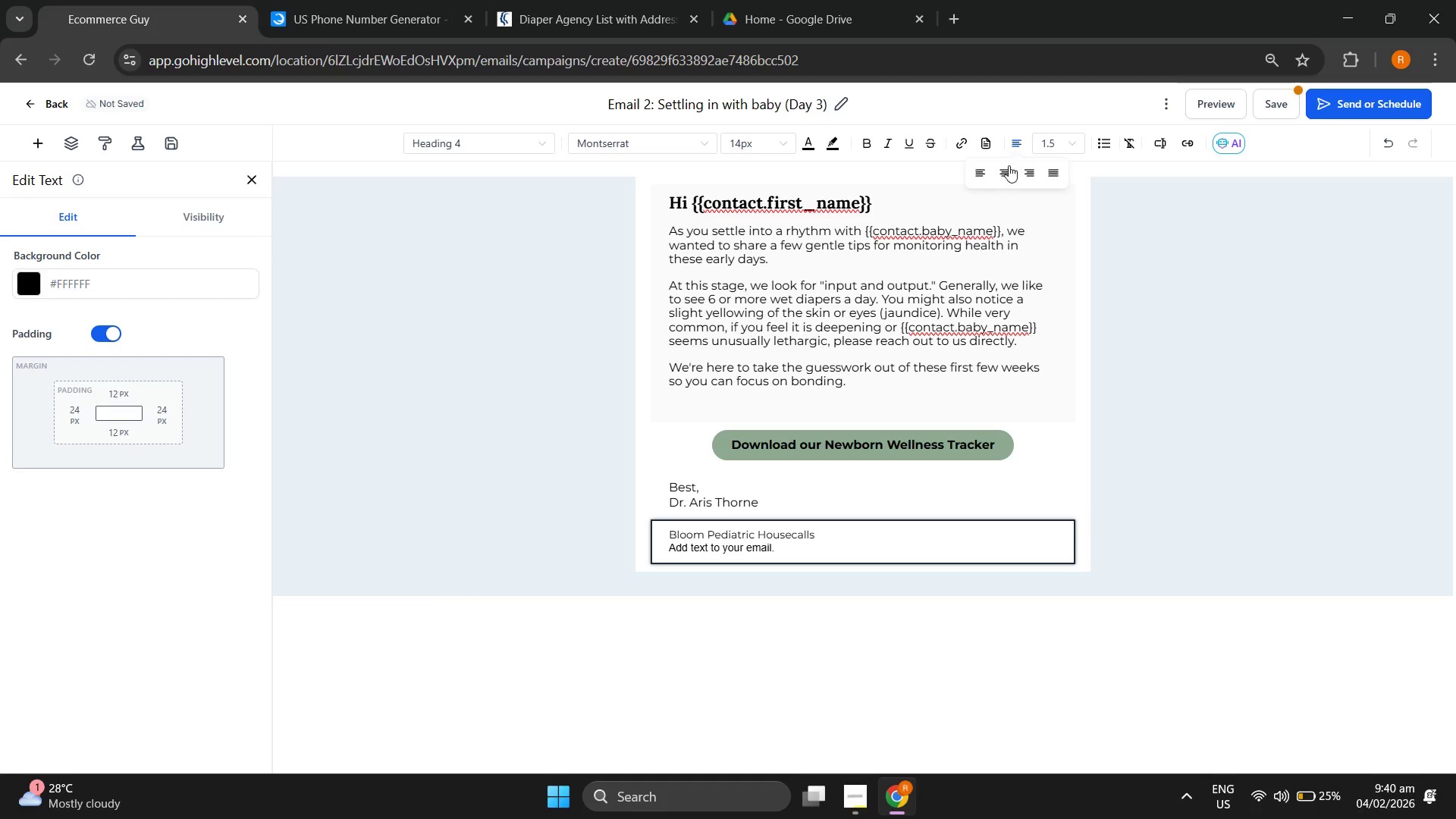 
left_click([1006, 167])
 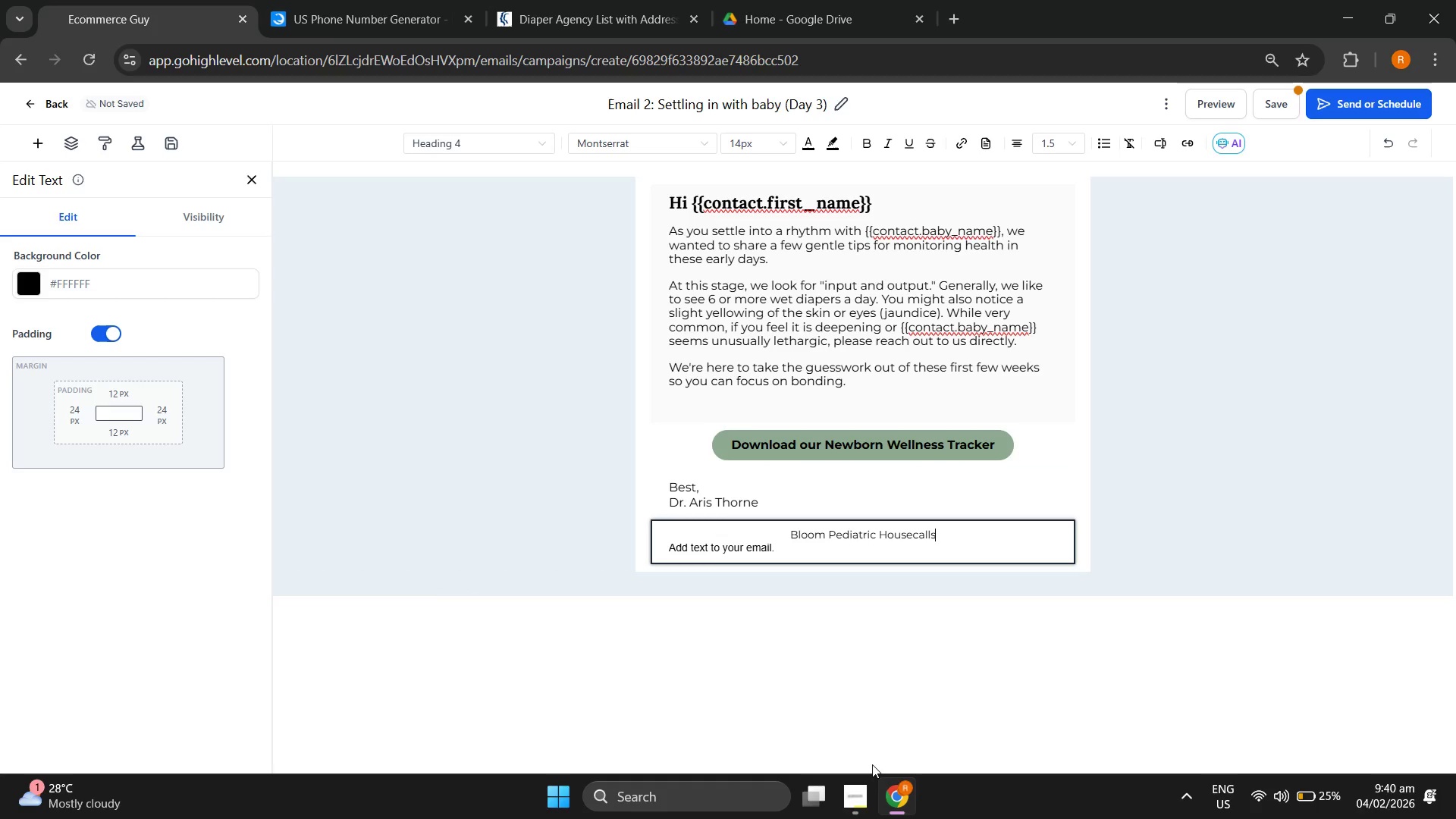 
left_click([867, 786])